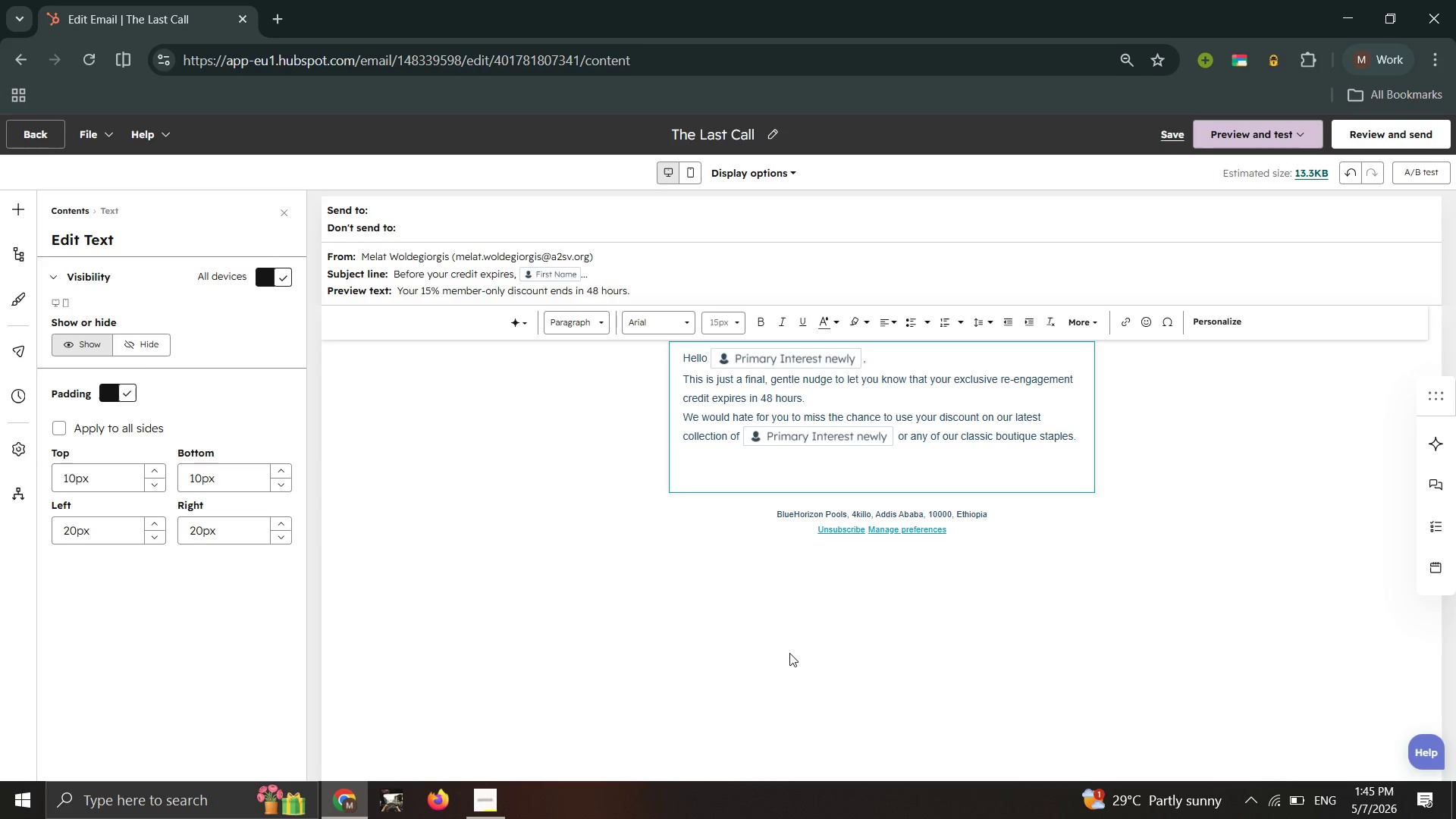 
key(Backspace)
 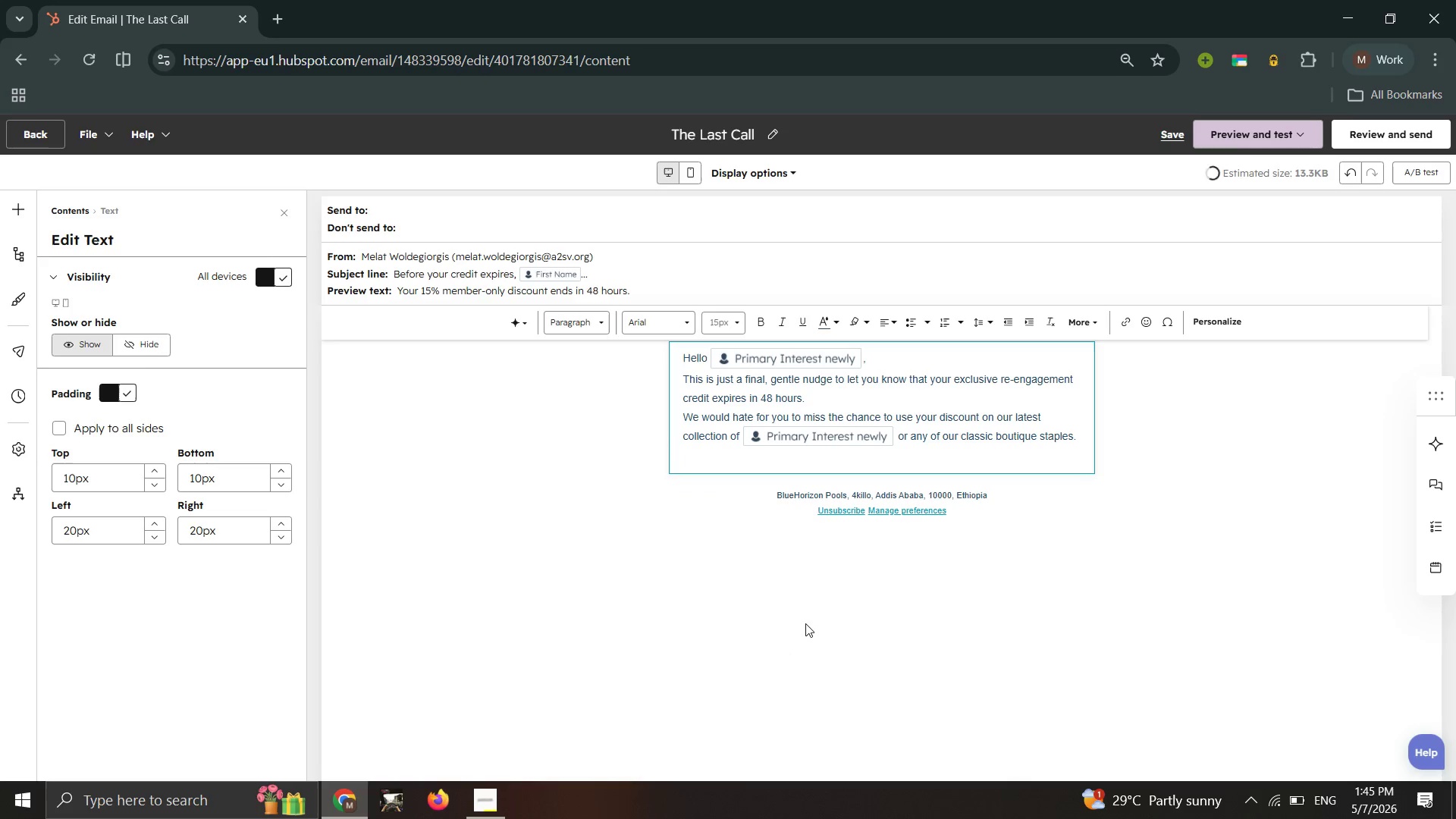 
left_click([746, 625])
 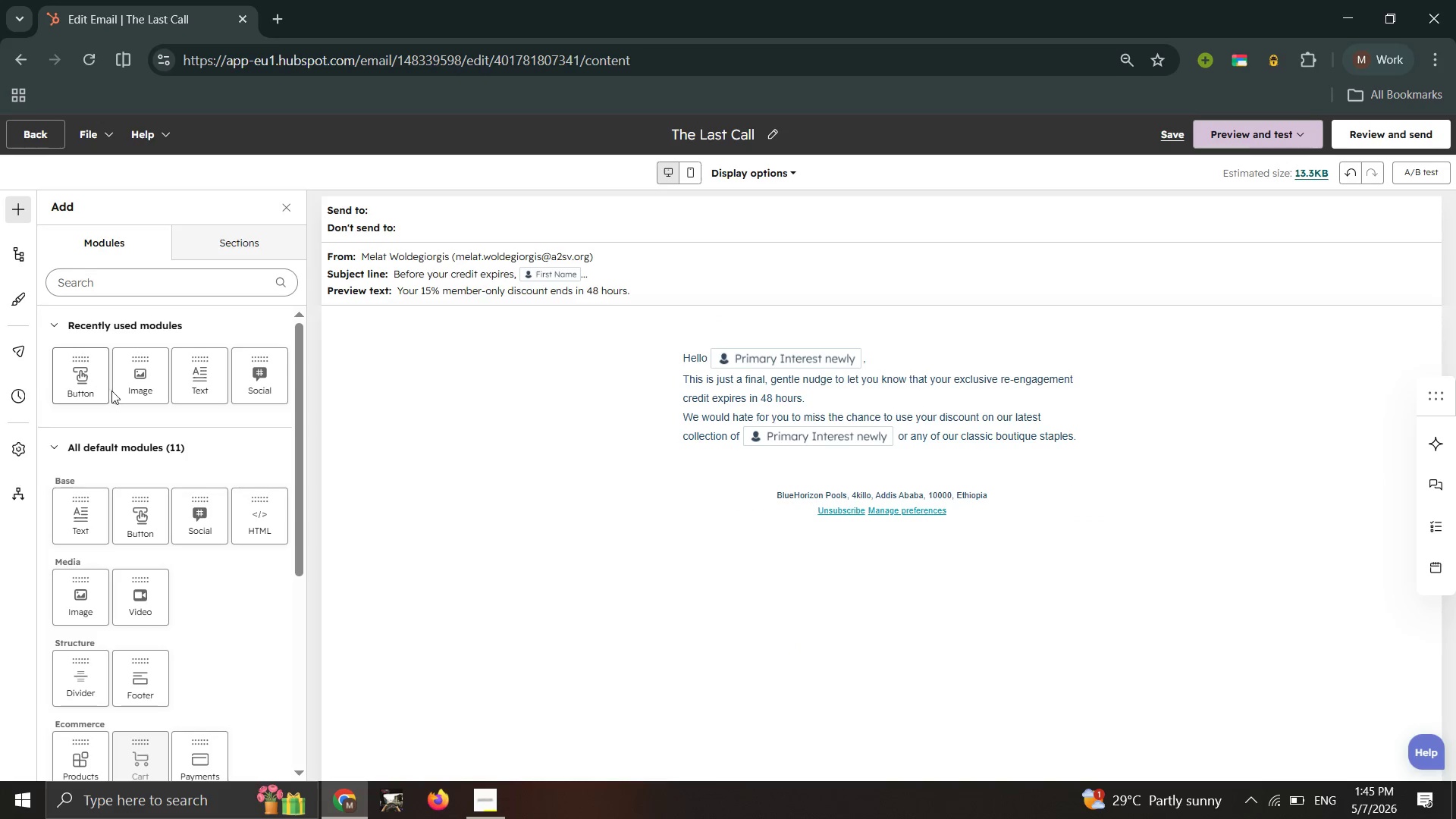 
left_click_drag(start_coordinate=[190, 391], to_coordinate=[814, 475])
 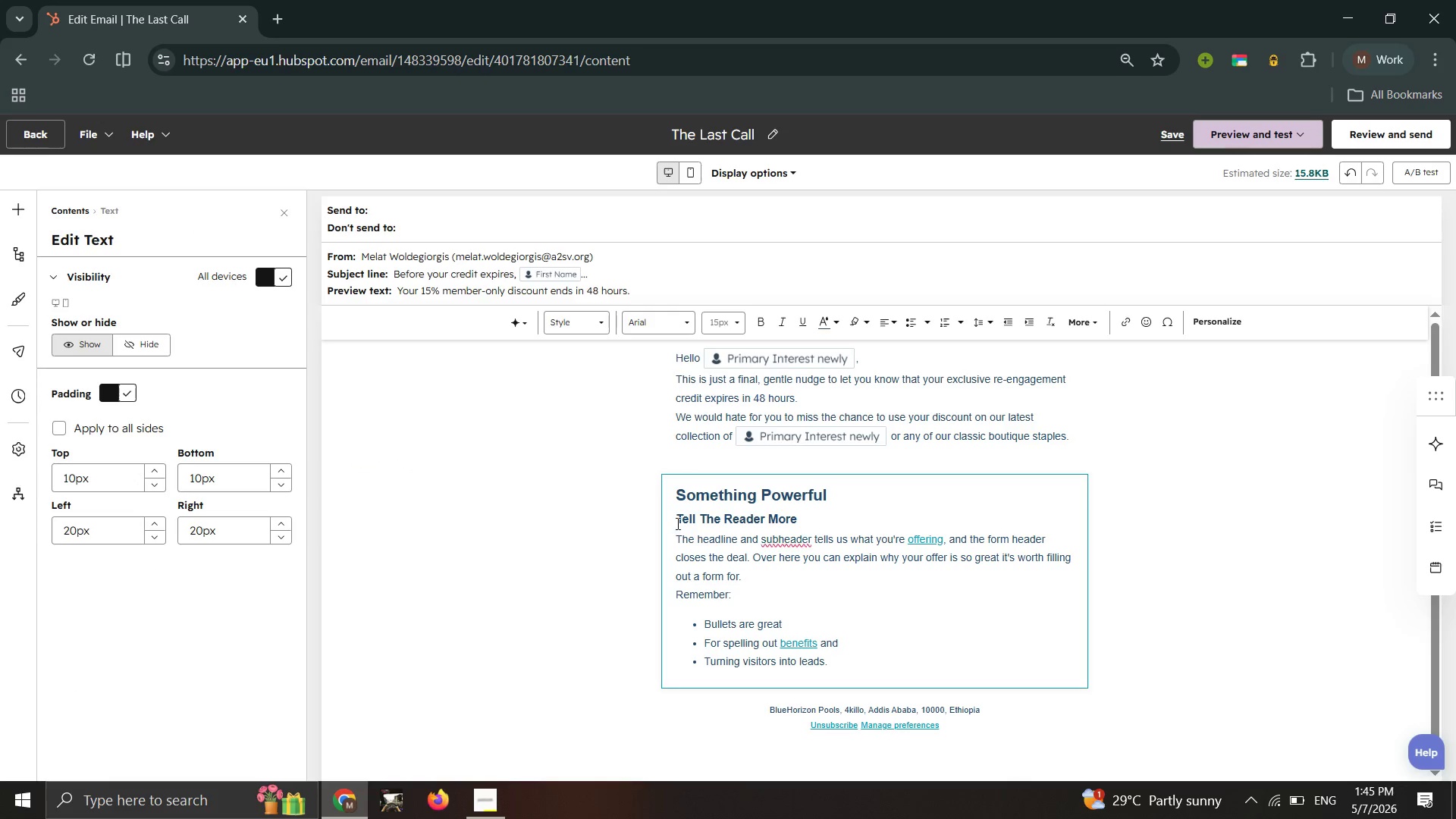 
left_click_drag(start_coordinate=[854, 485], to_coordinate=[644, 480])
 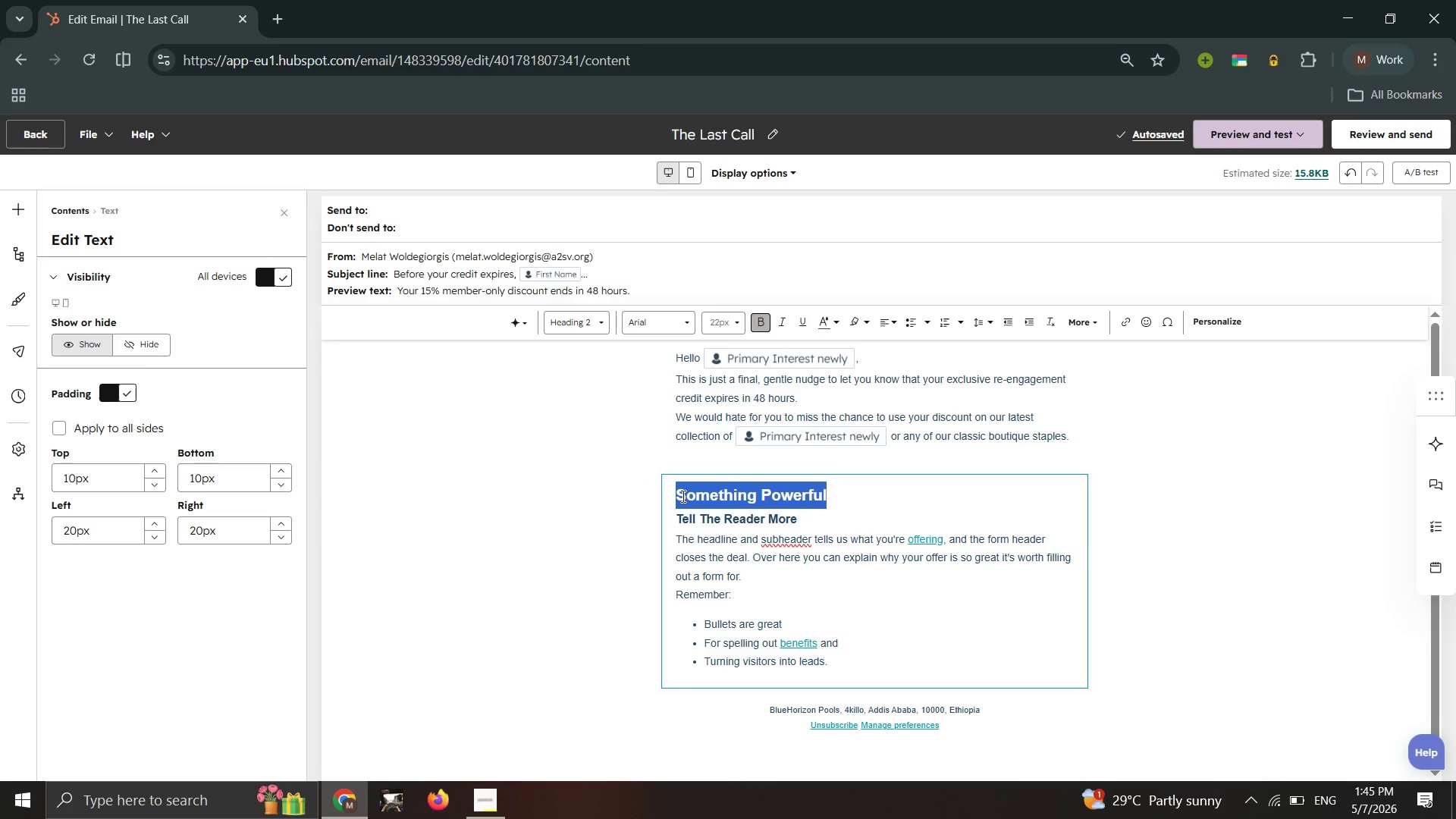 
key(Backspace)
 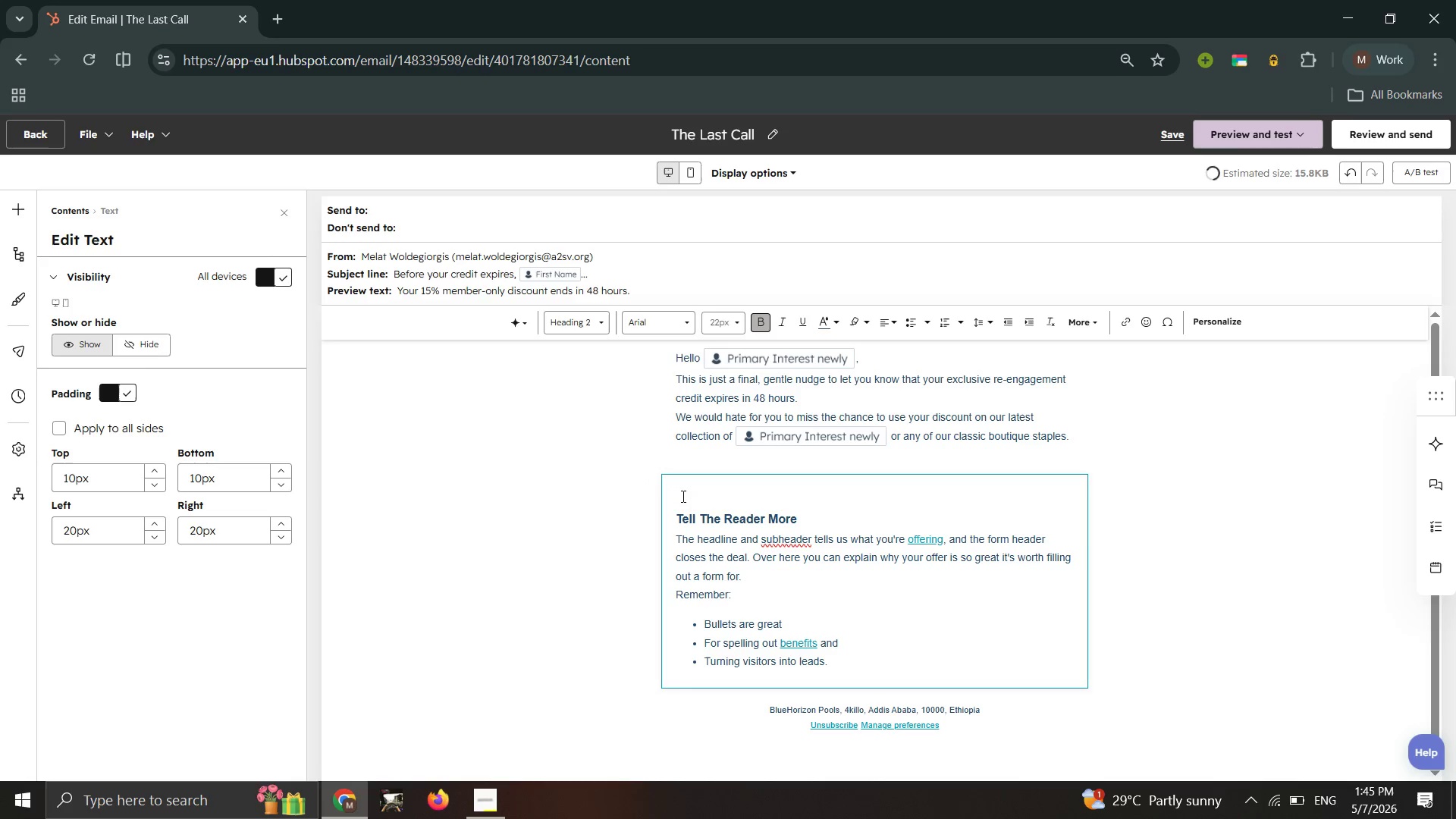 
key(ArrowDown)
 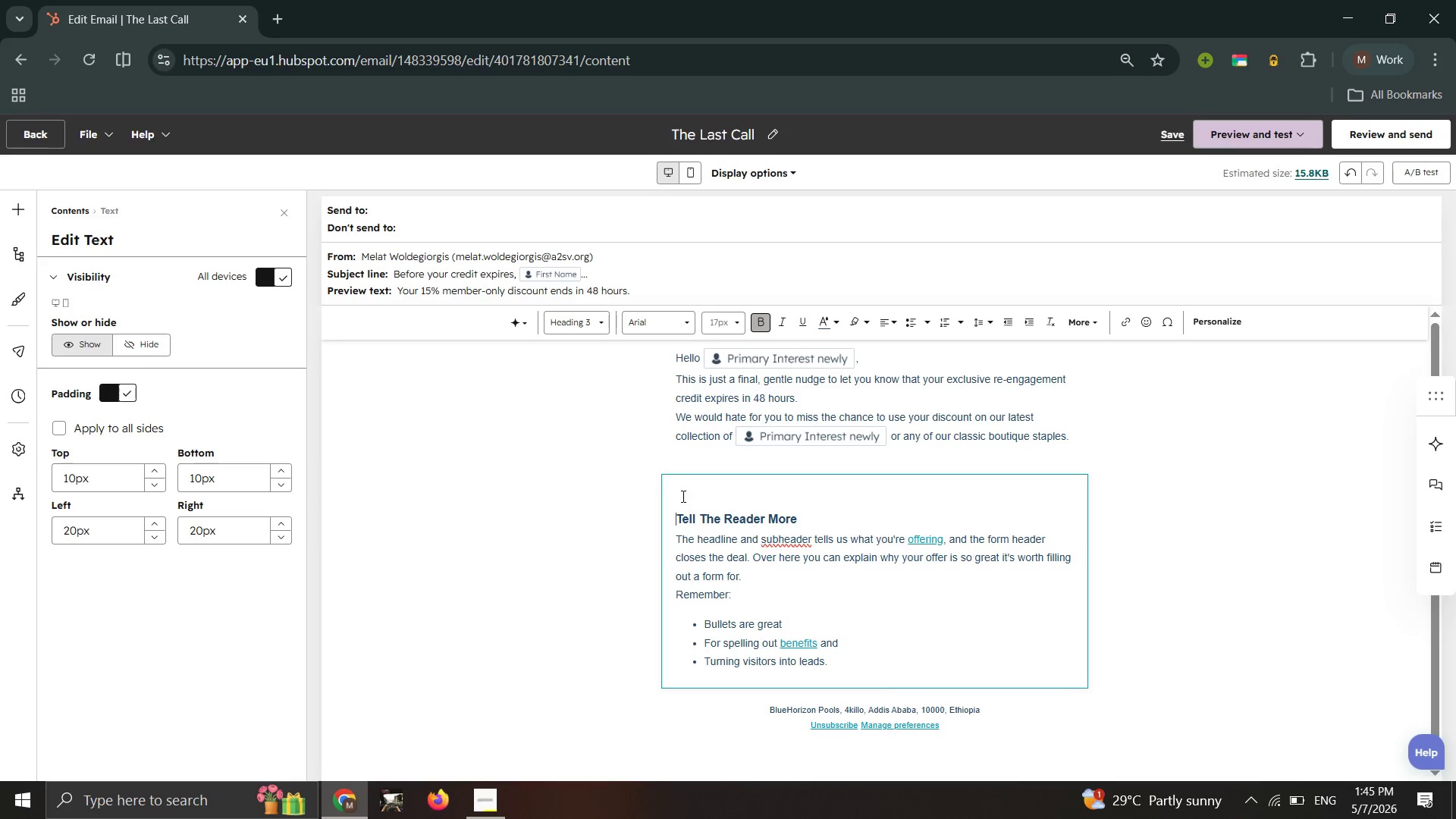 
key(Backspace)
 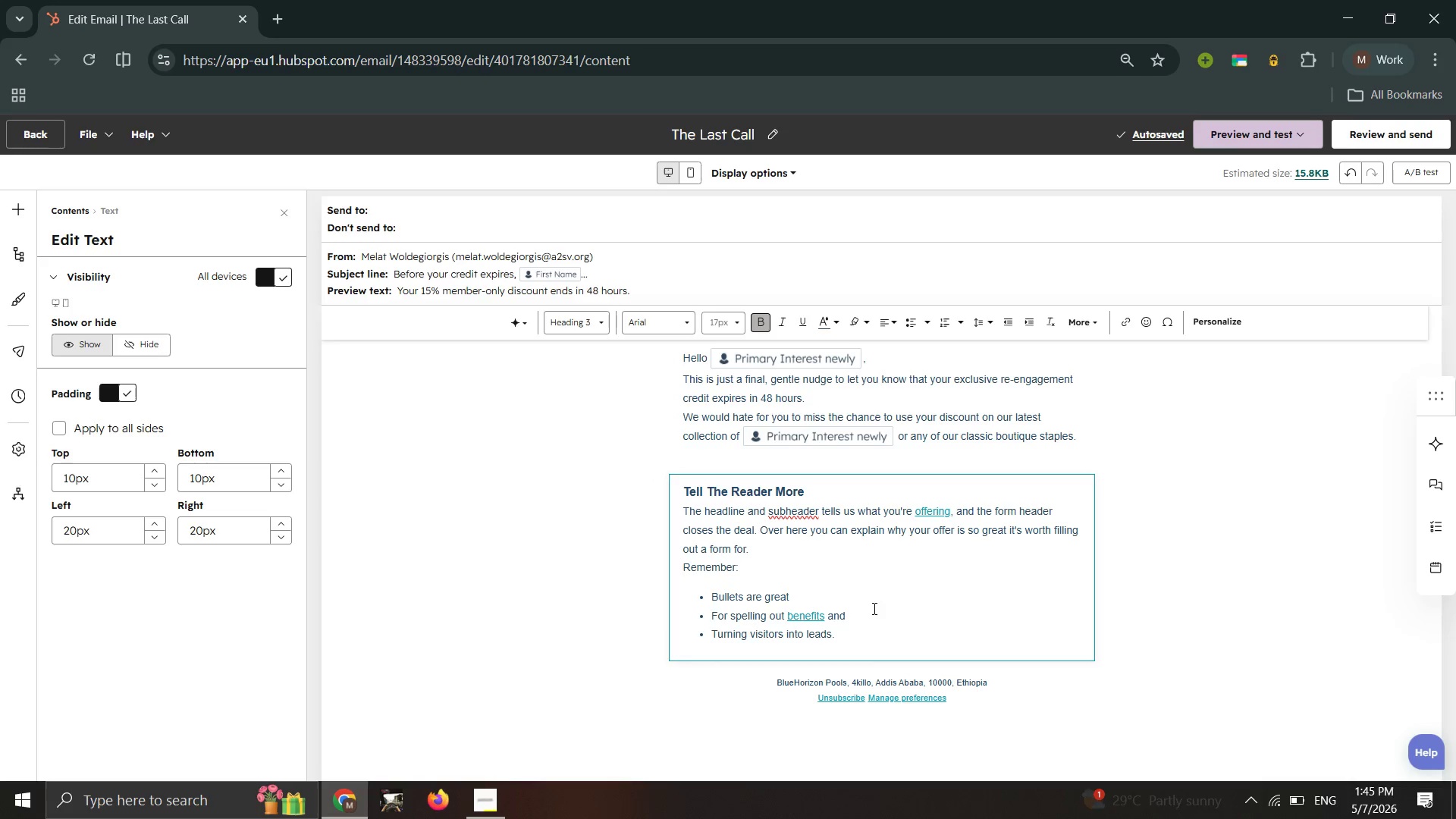 
wait(6.45)
 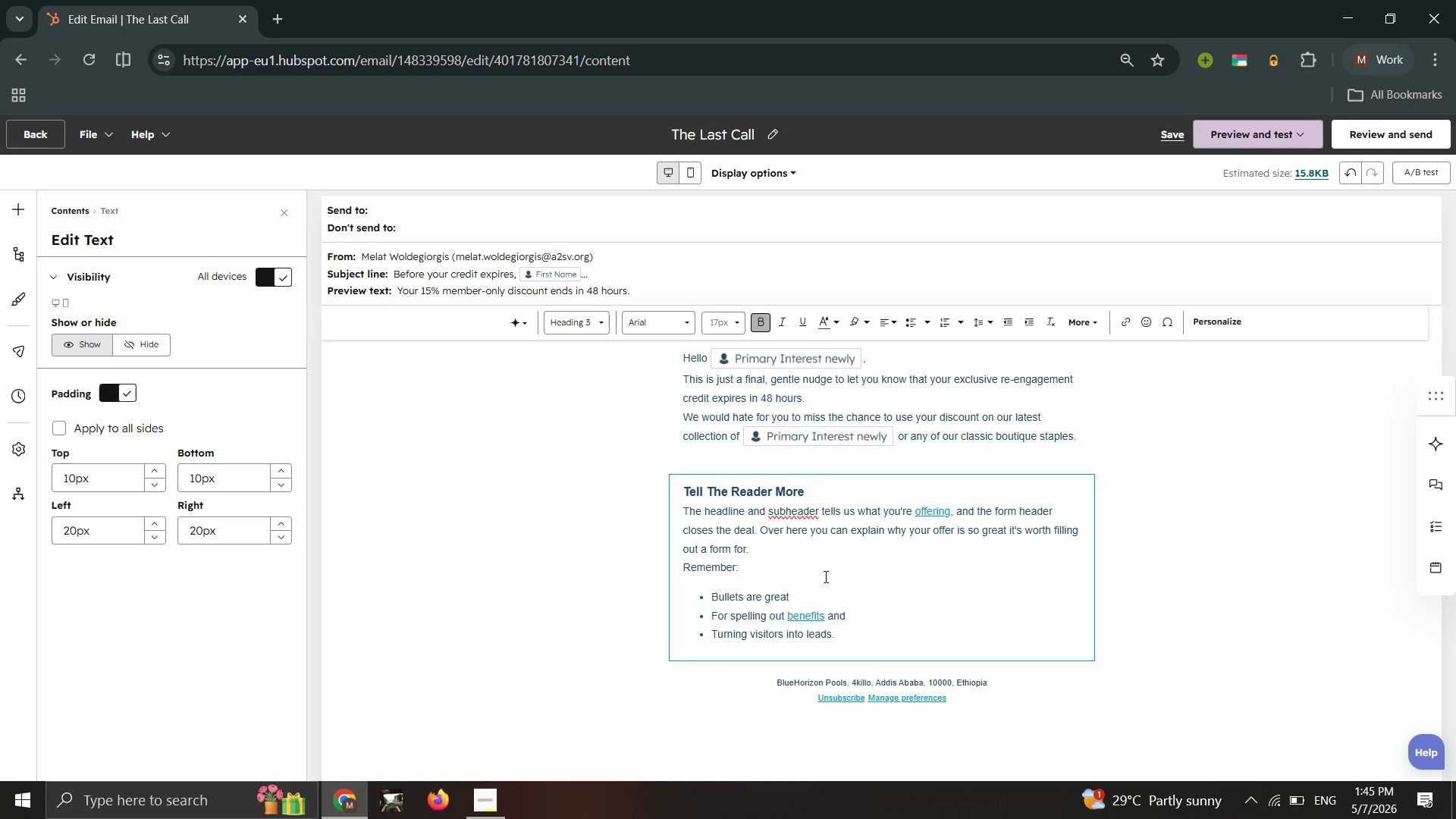 
left_click_drag(start_coordinate=[855, 627], to_coordinate=[666, 508])
 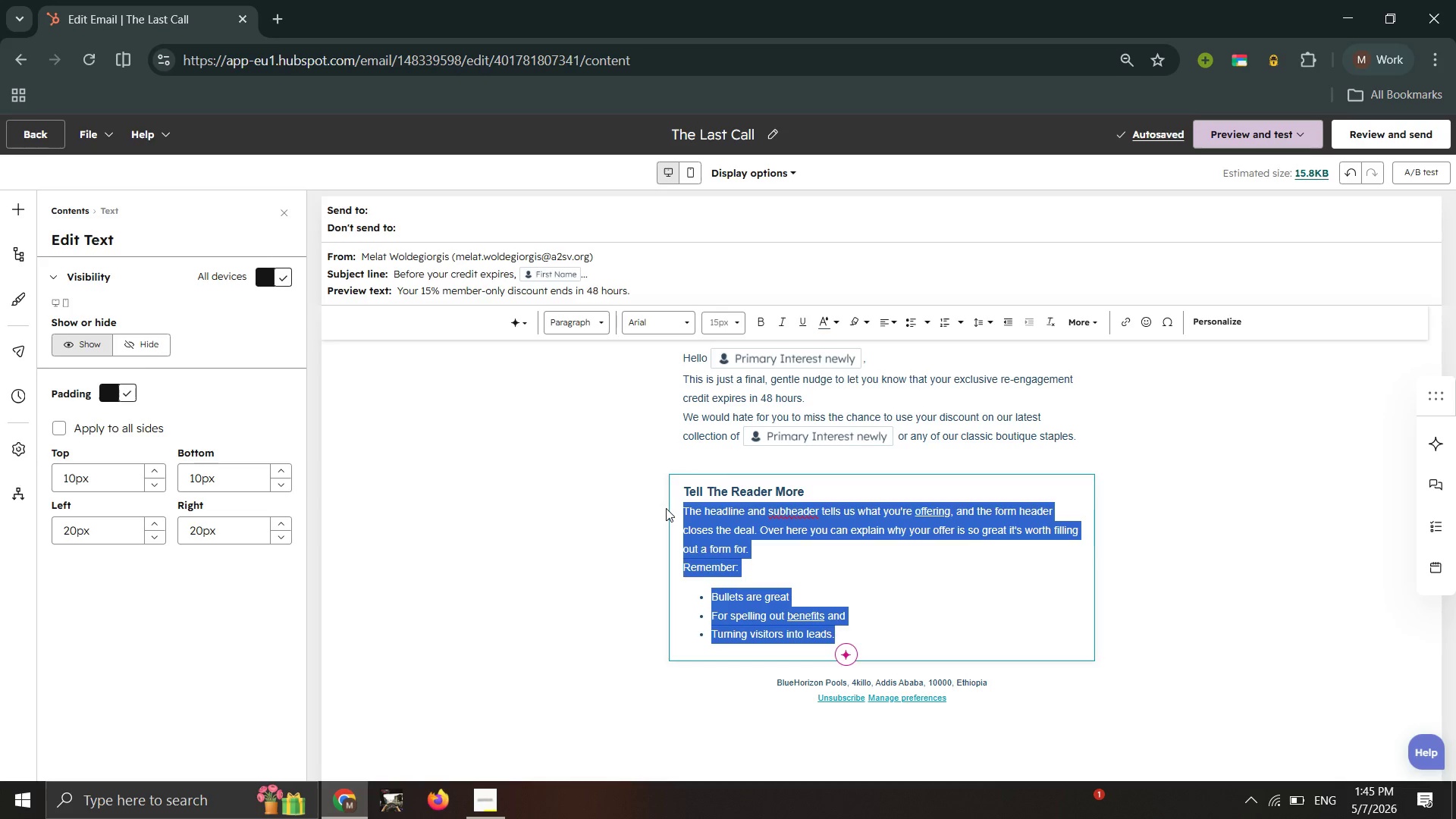 
key(Backspace)
 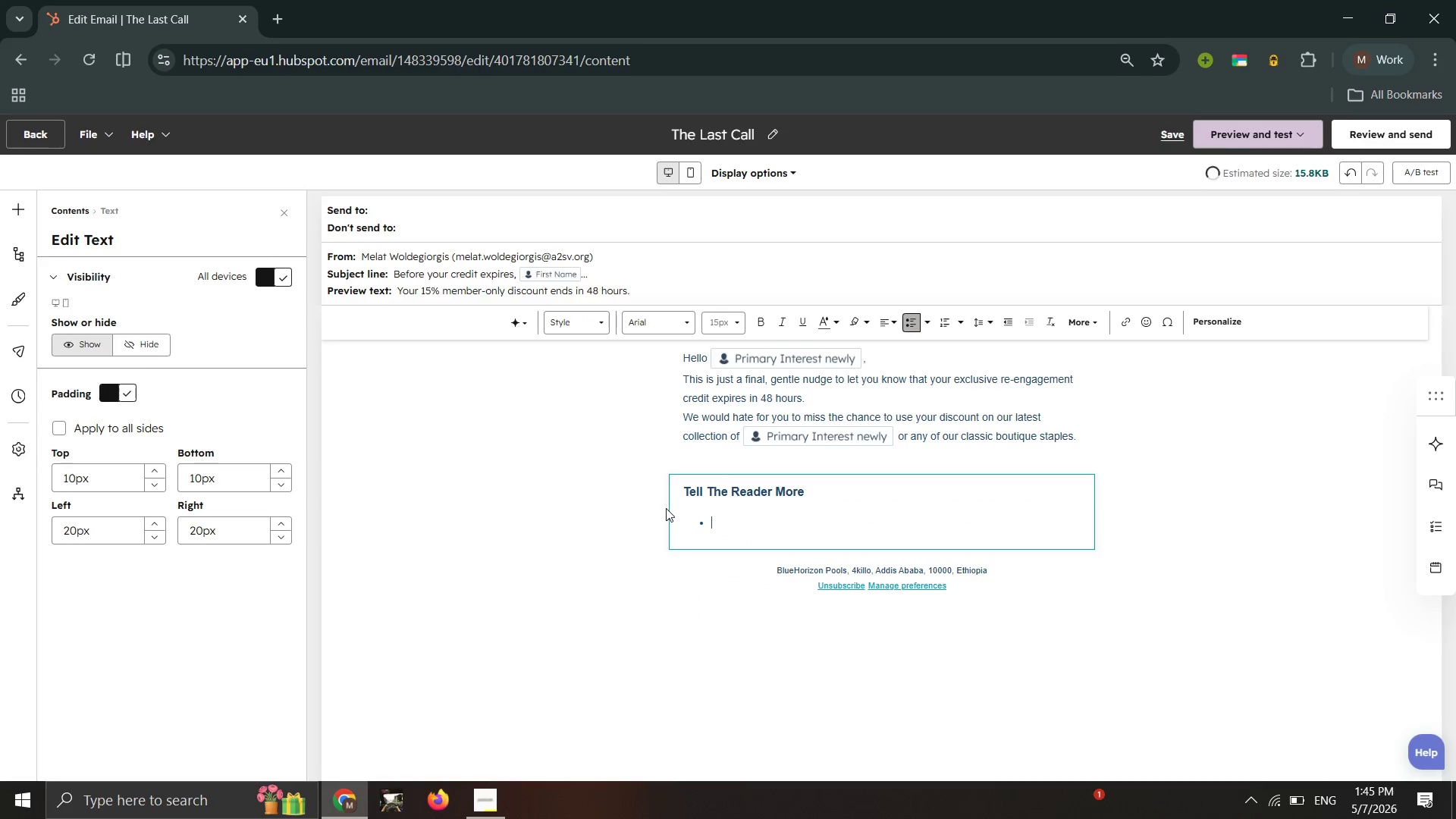 
key(Backspace)
 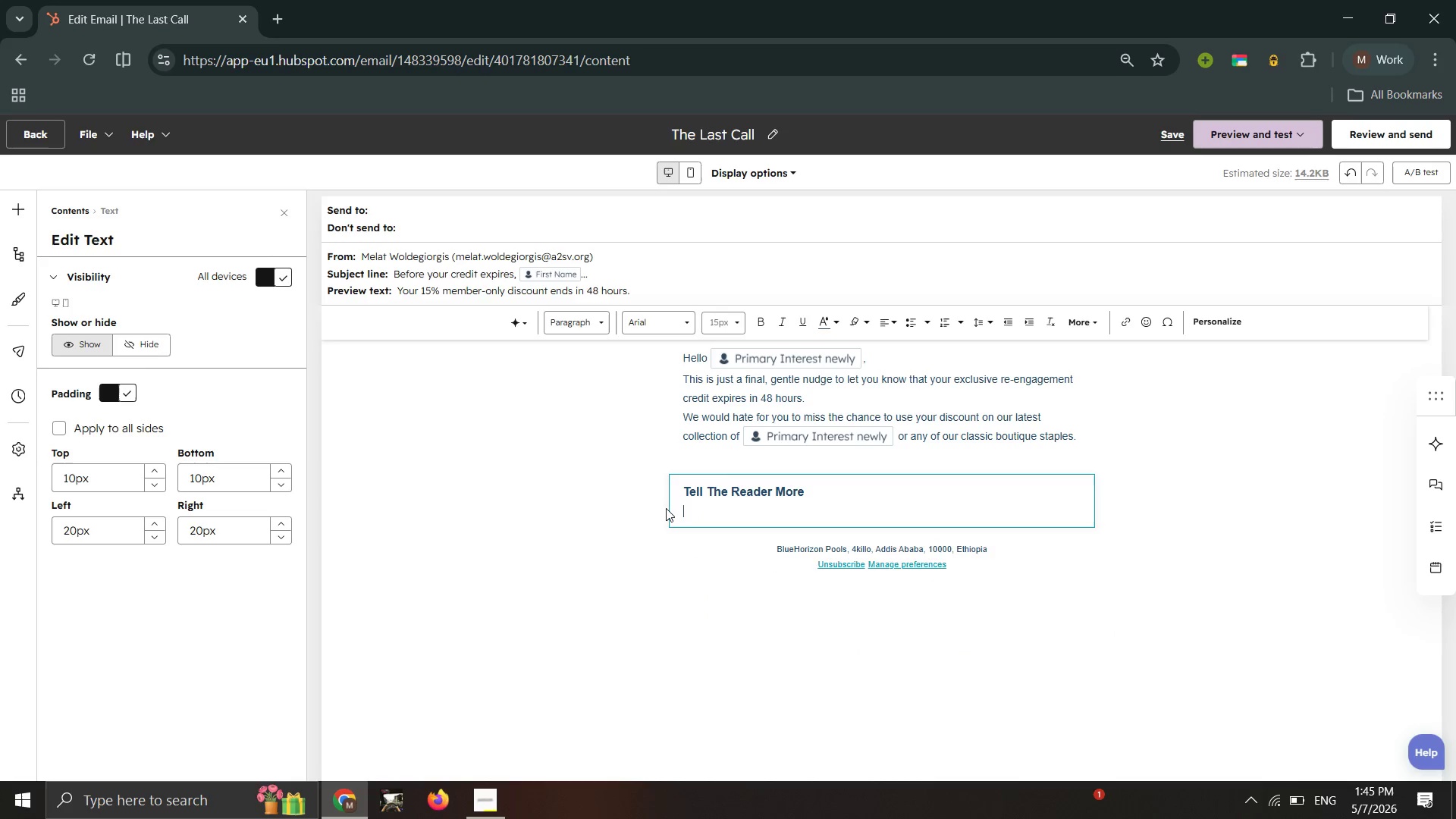 
key(Backspace)
 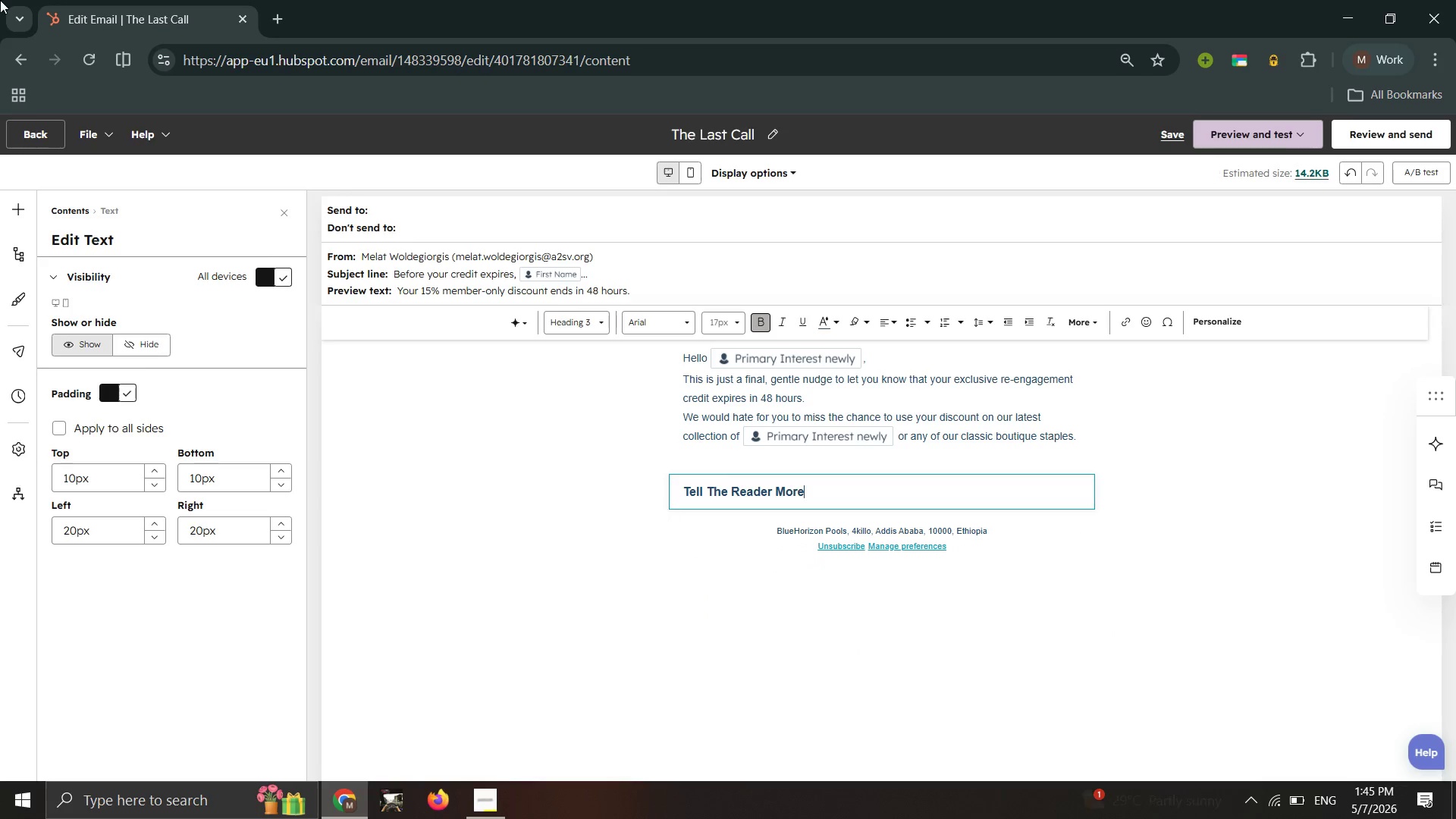 
key(Control+ControlLeft)
 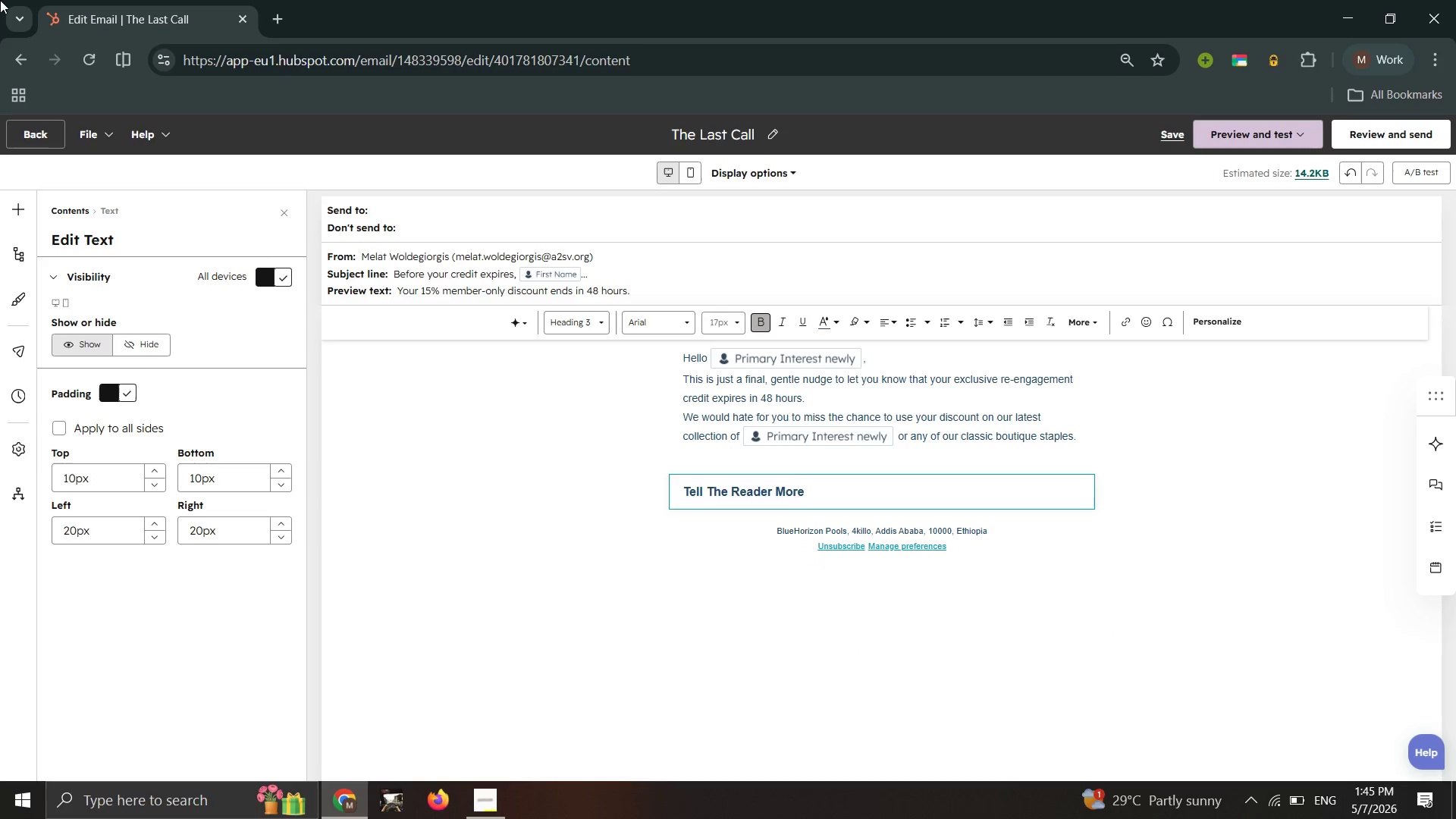 
key(Control+A)
 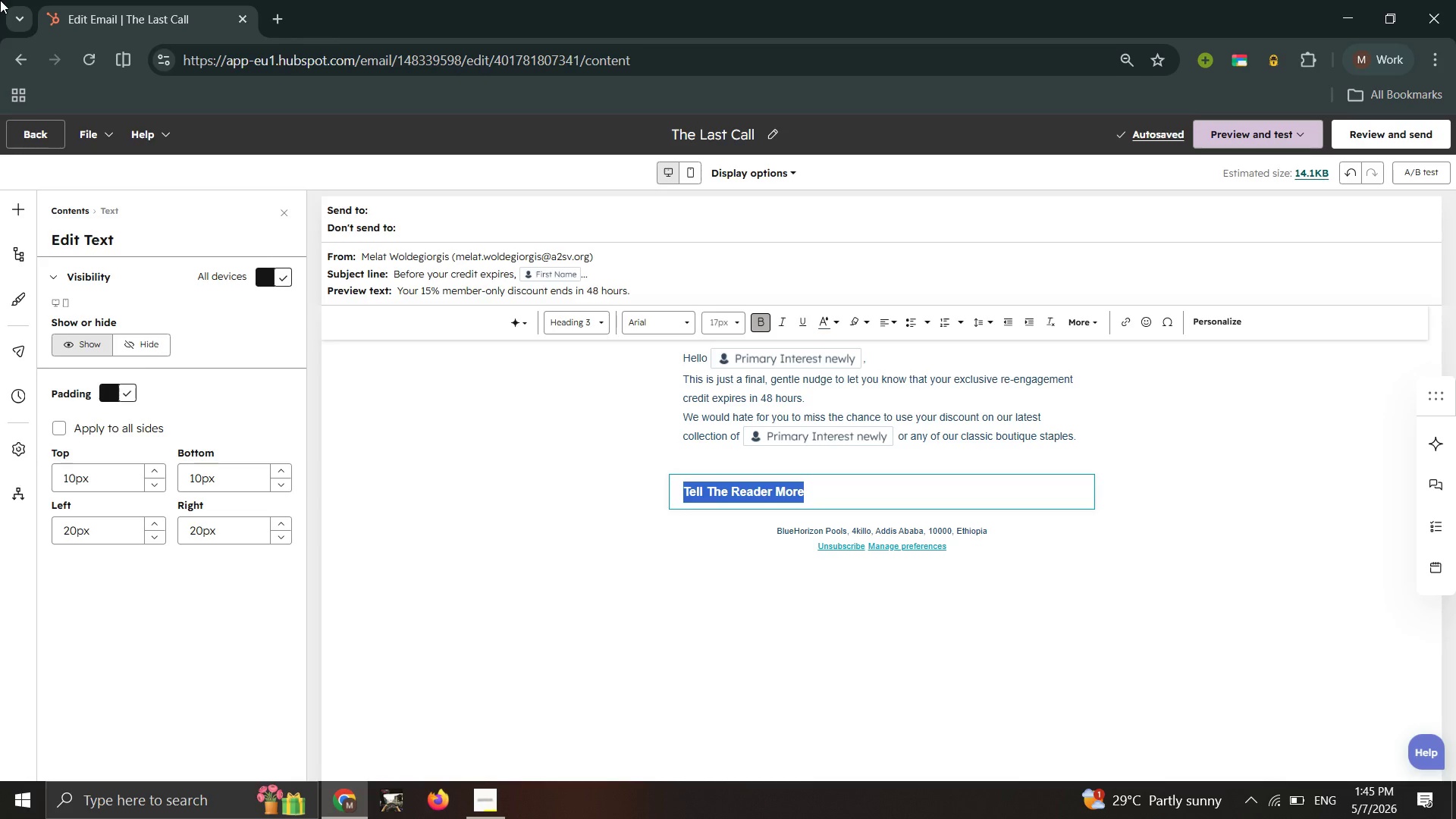 
wait(20.2)
 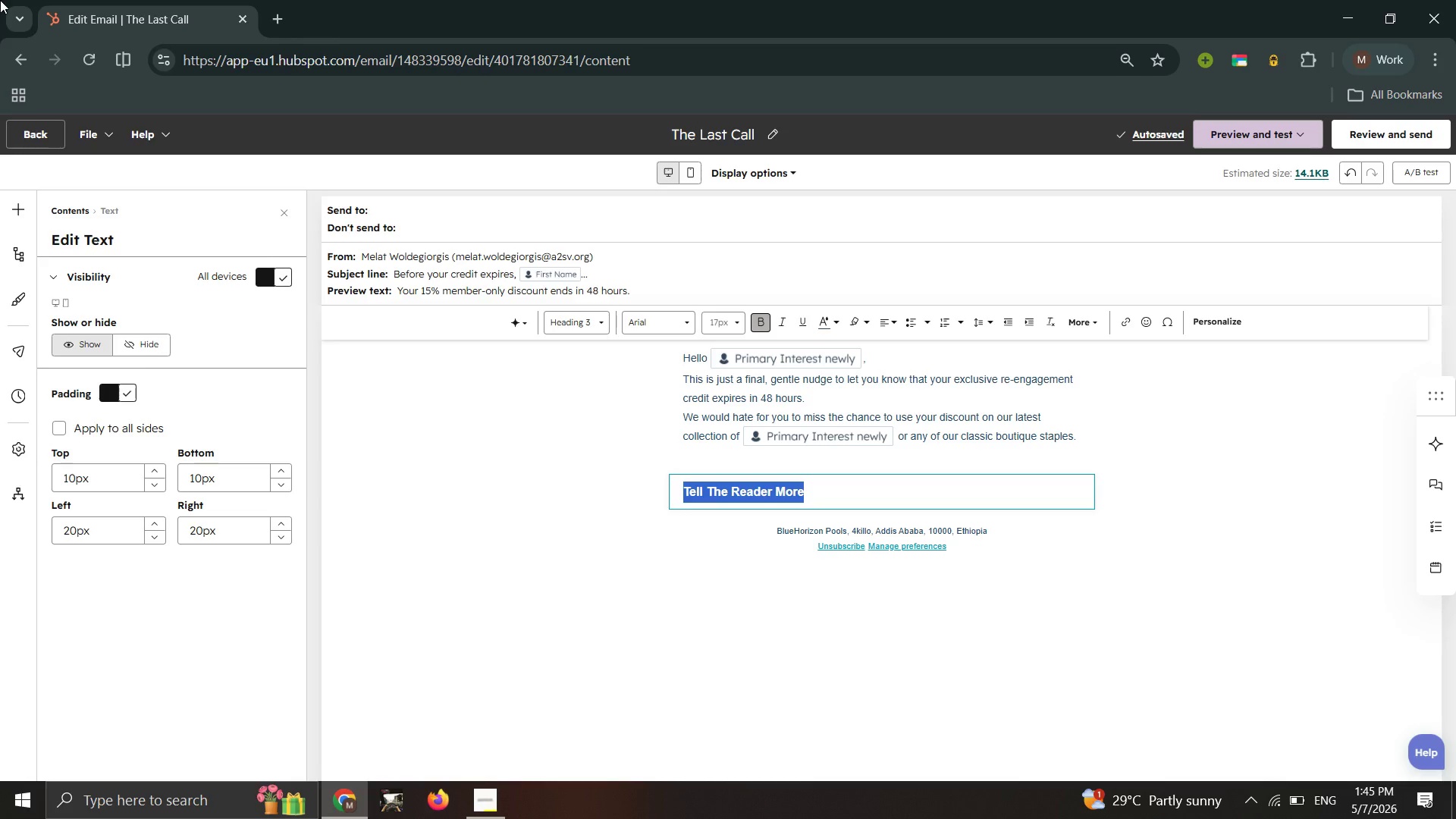 
type(Code: WELCOMEBACK15)
 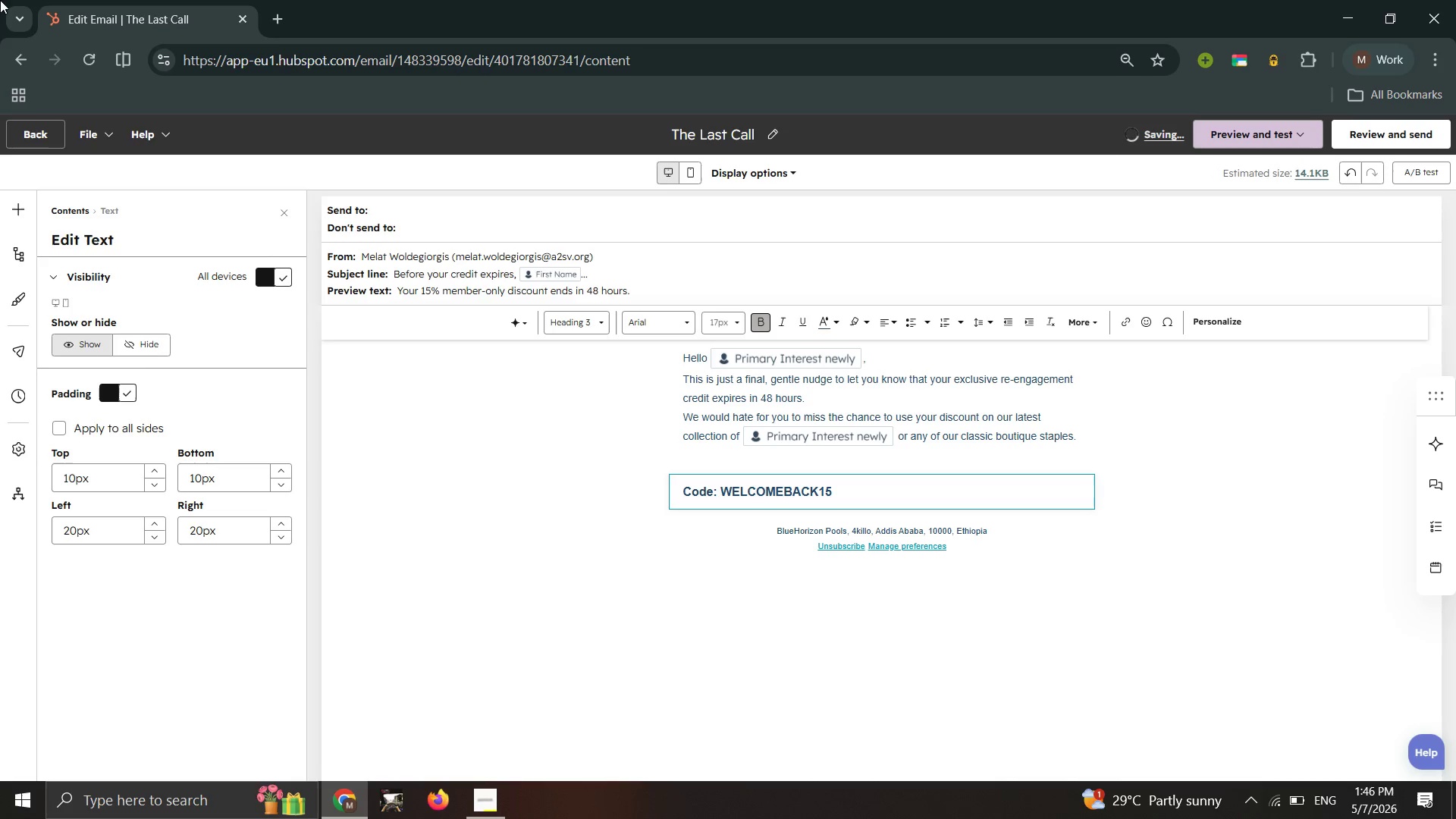 
left_click([0, 0])
 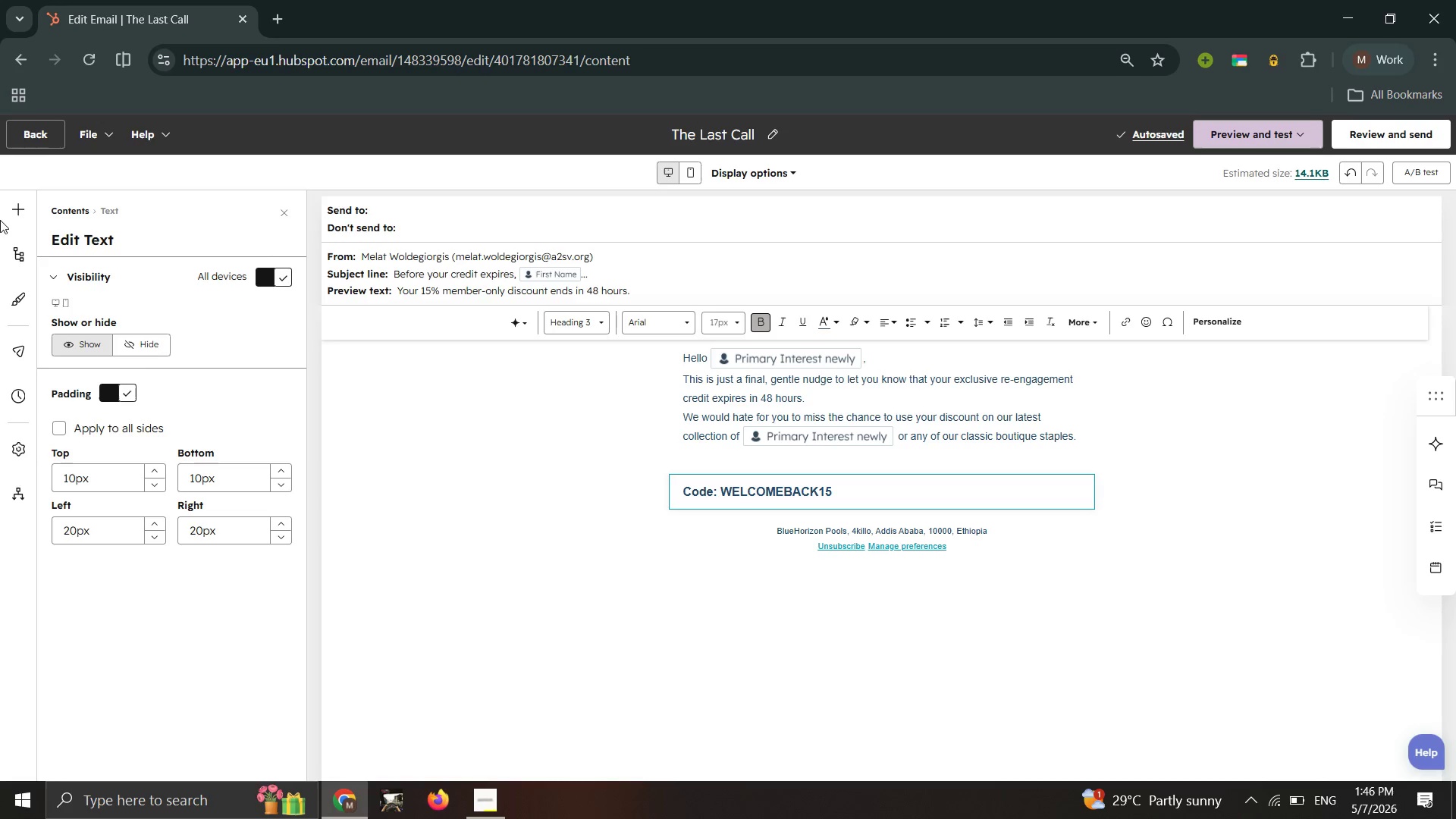 
double_click([16, 199])
 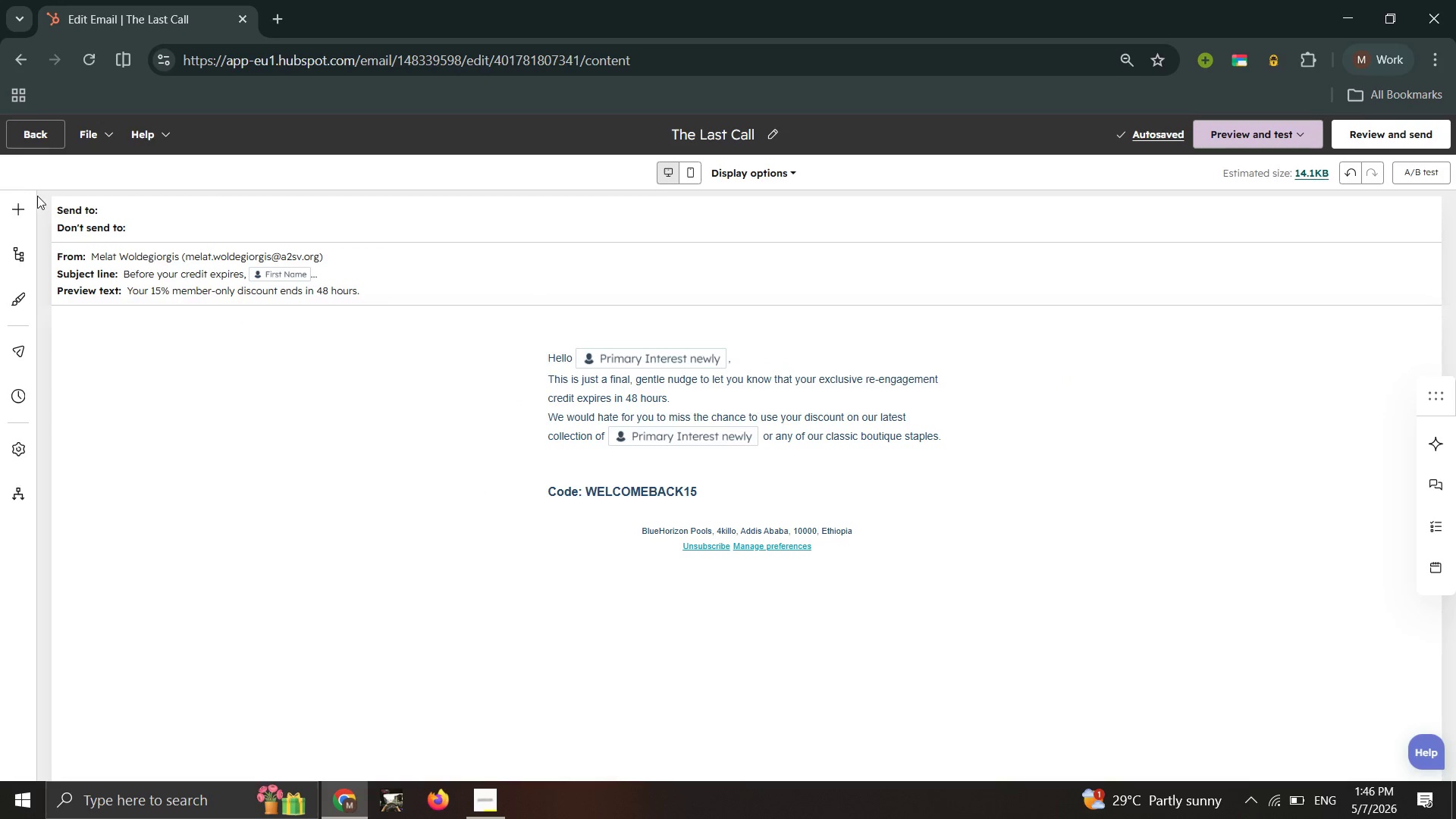 
left_click([29, 206])
 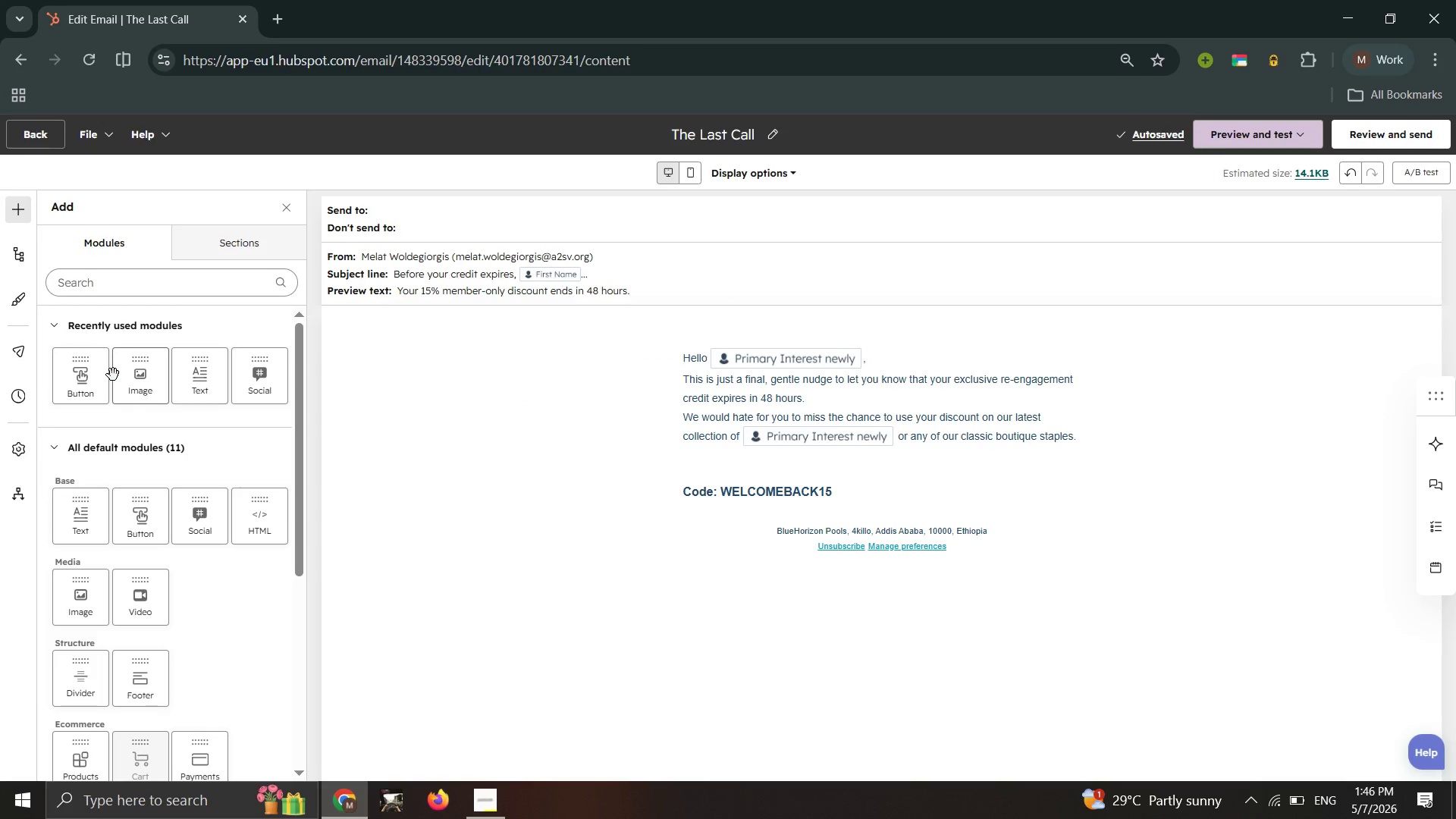 
left_click_drag(start_coordinate=[97, 384], to_coordinate=[863, 506])
 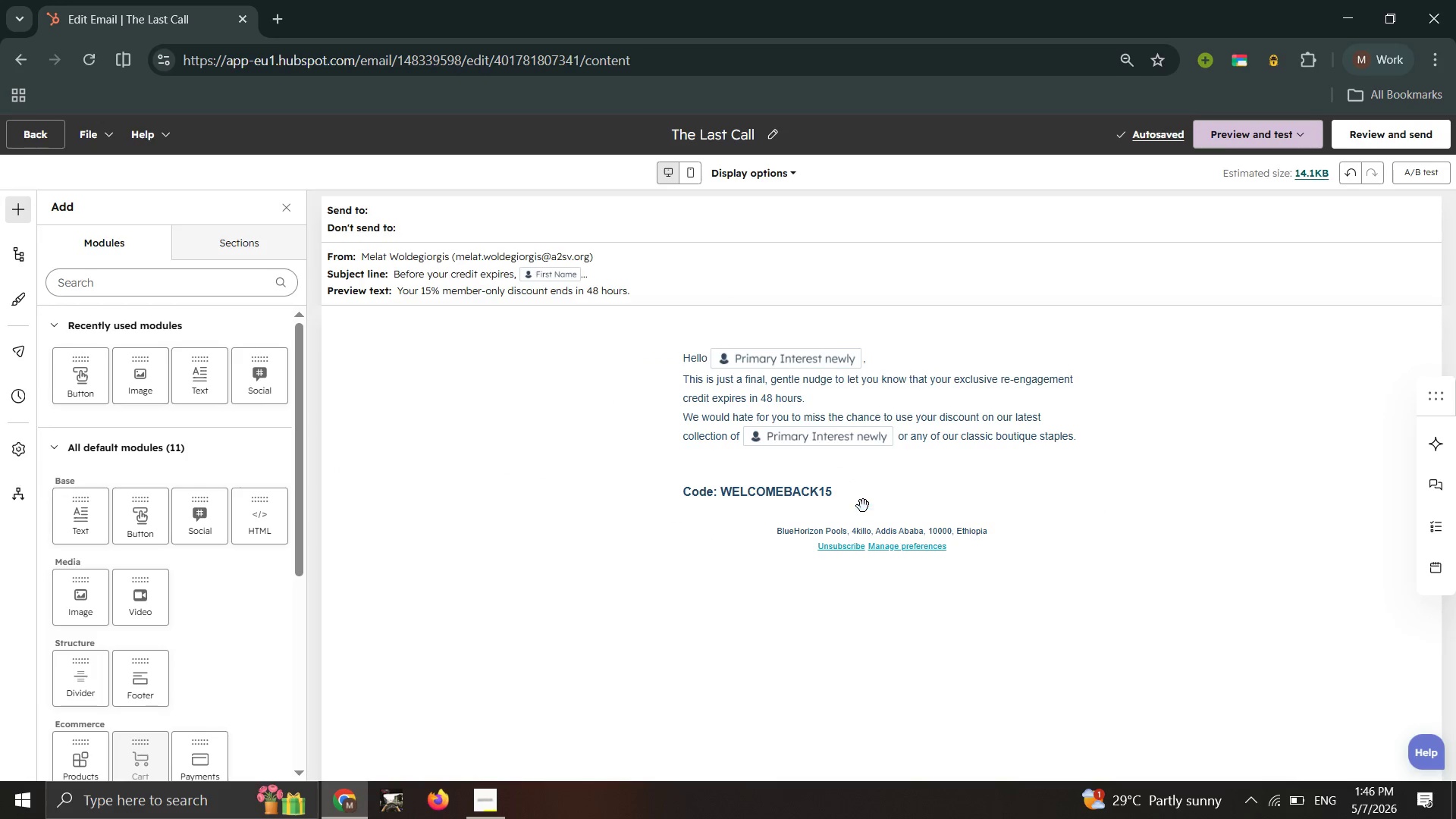 
left_click([863, 506])
 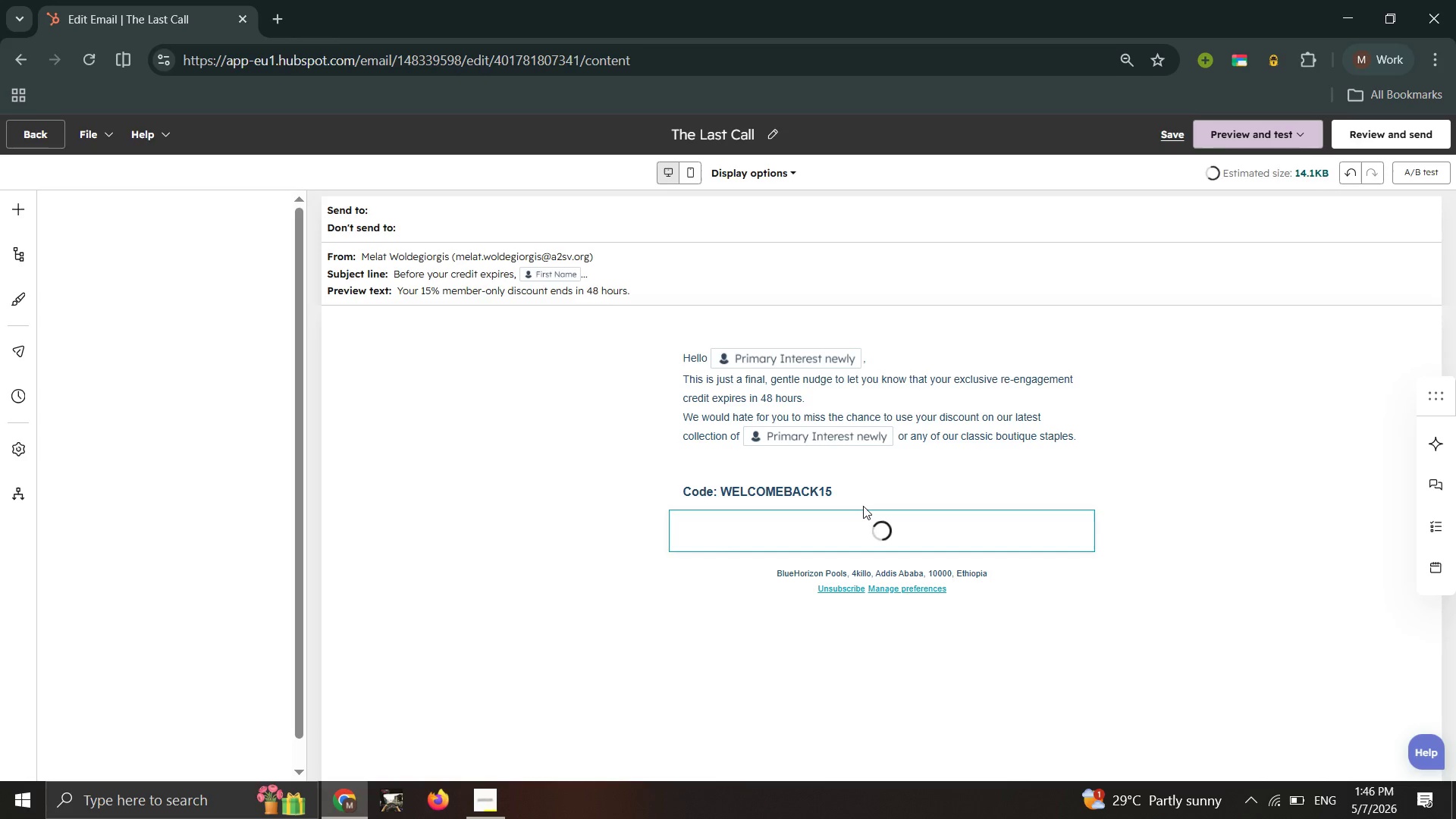 
mouse_move([898, 516])
 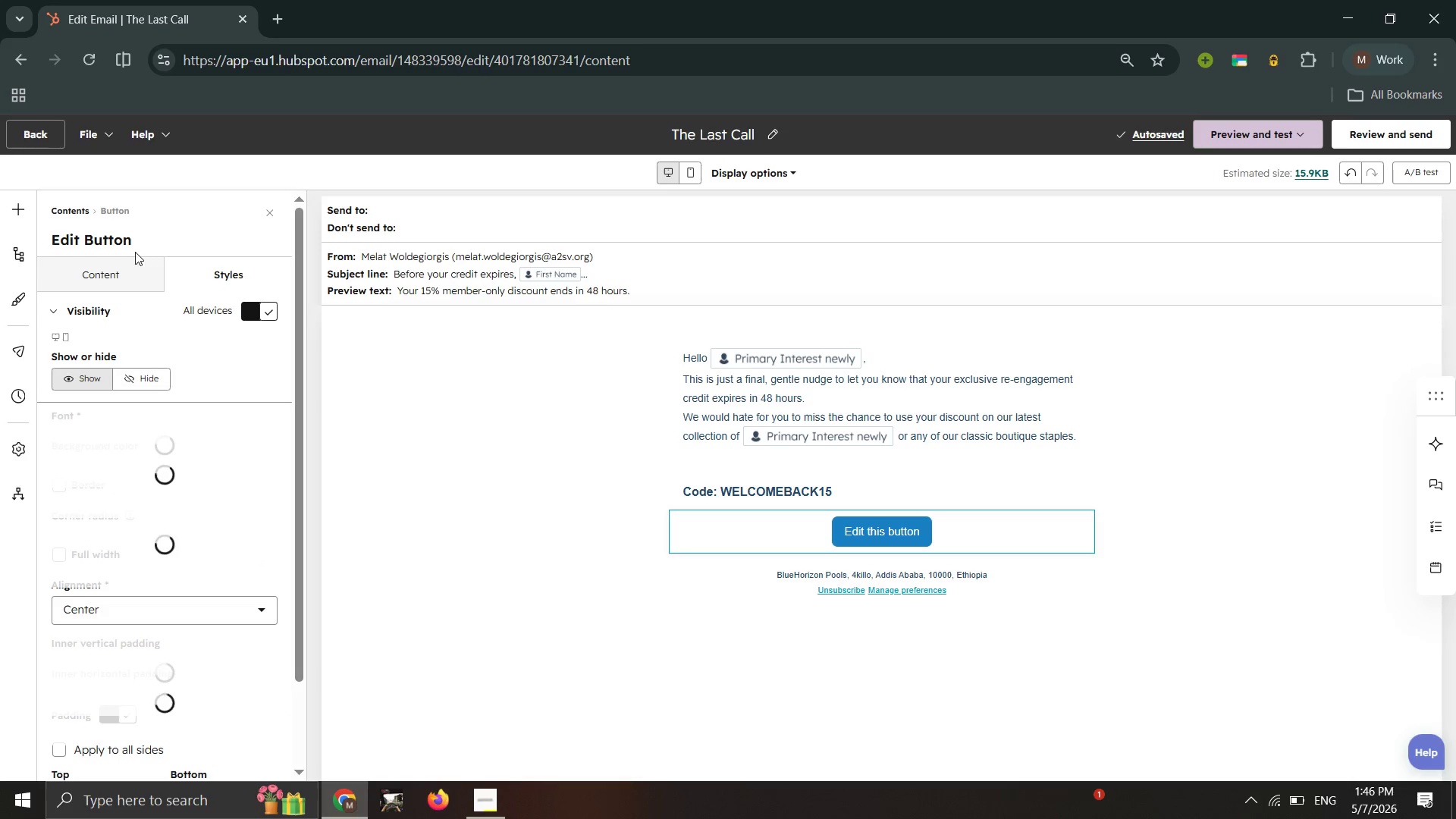 
left_click([109, 278])
 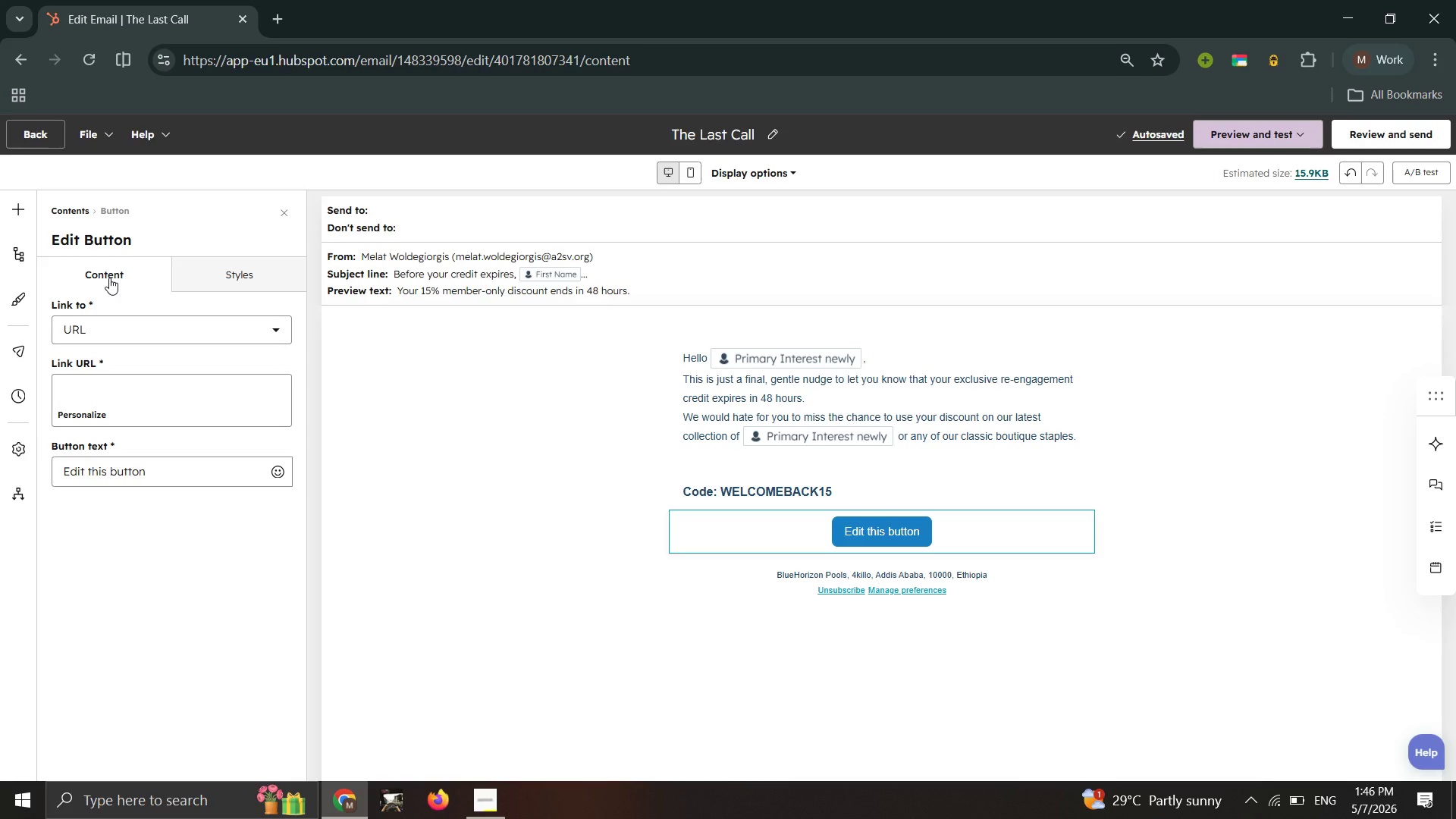 
wait(10.14)
 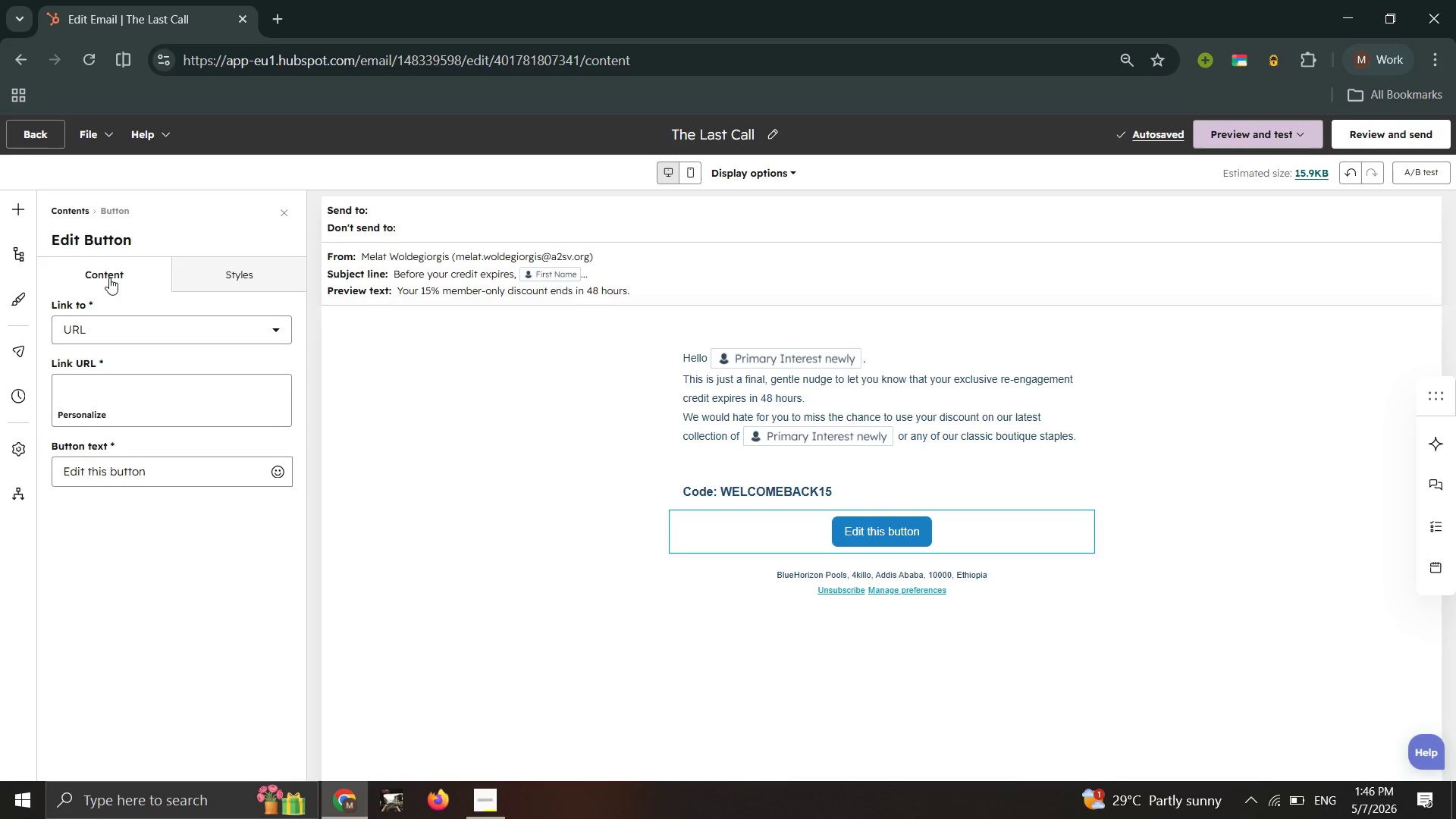 
left_click([155, 479])
 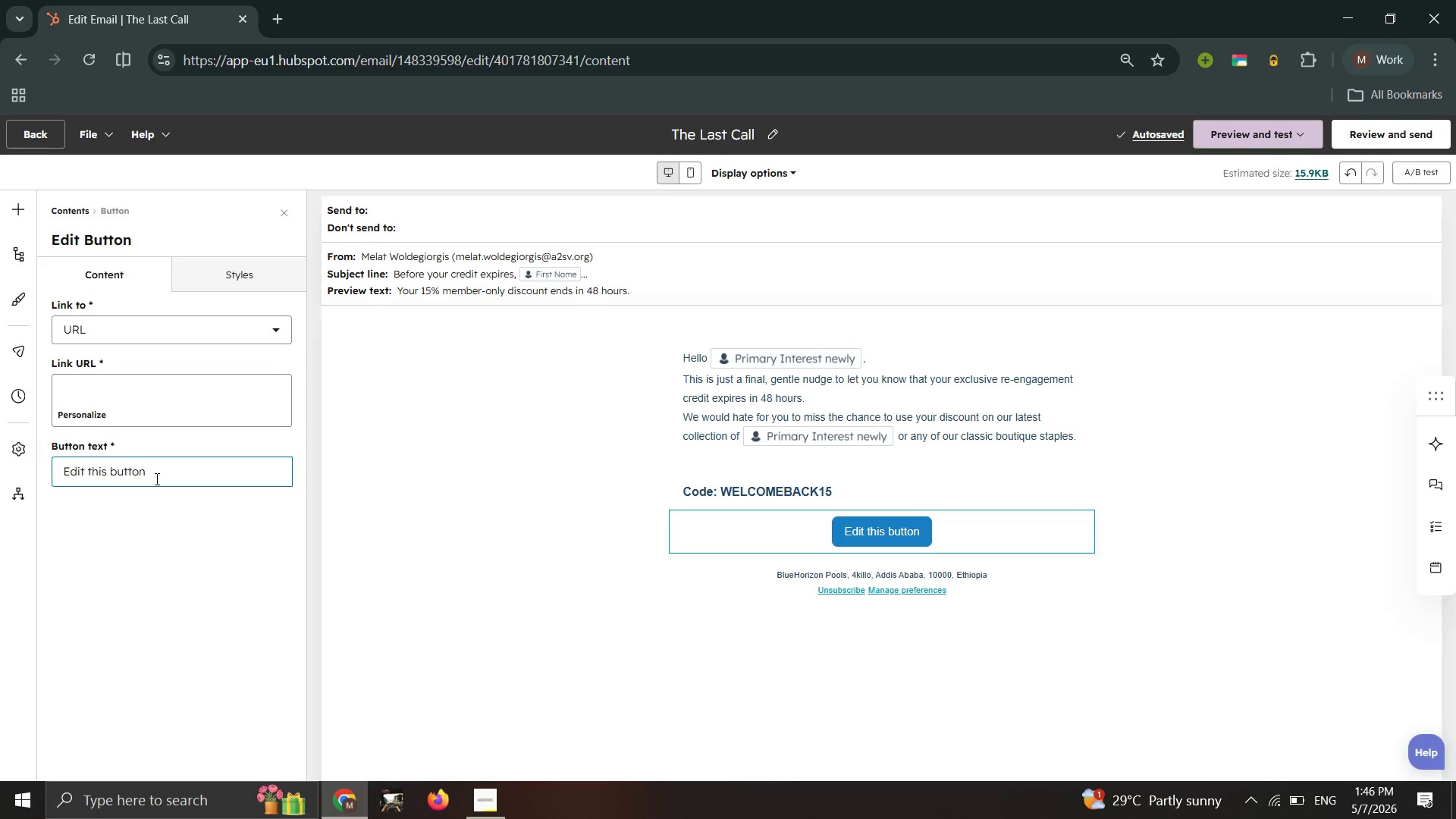 
key(Control+A)
 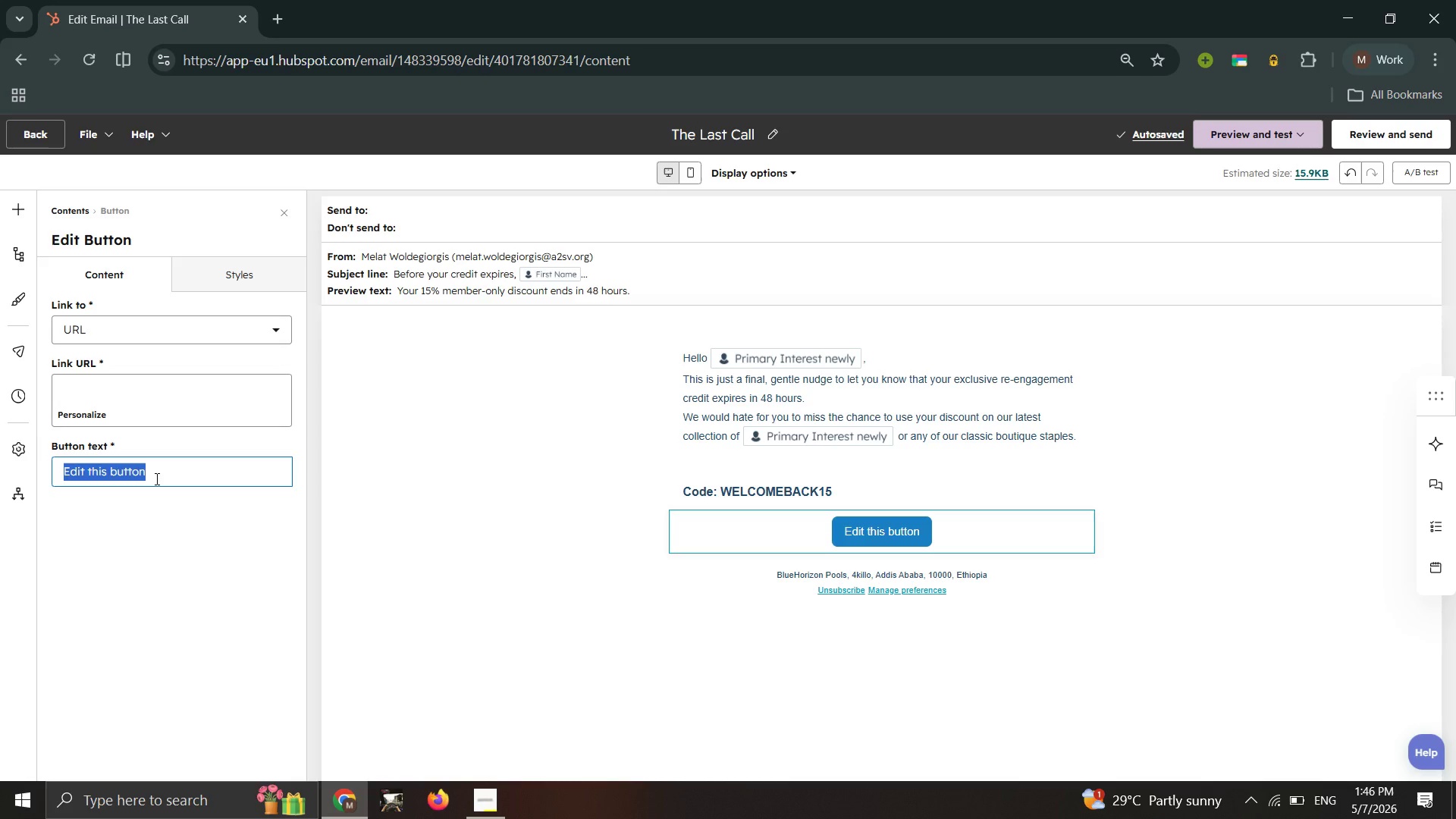 
type(Vis)
 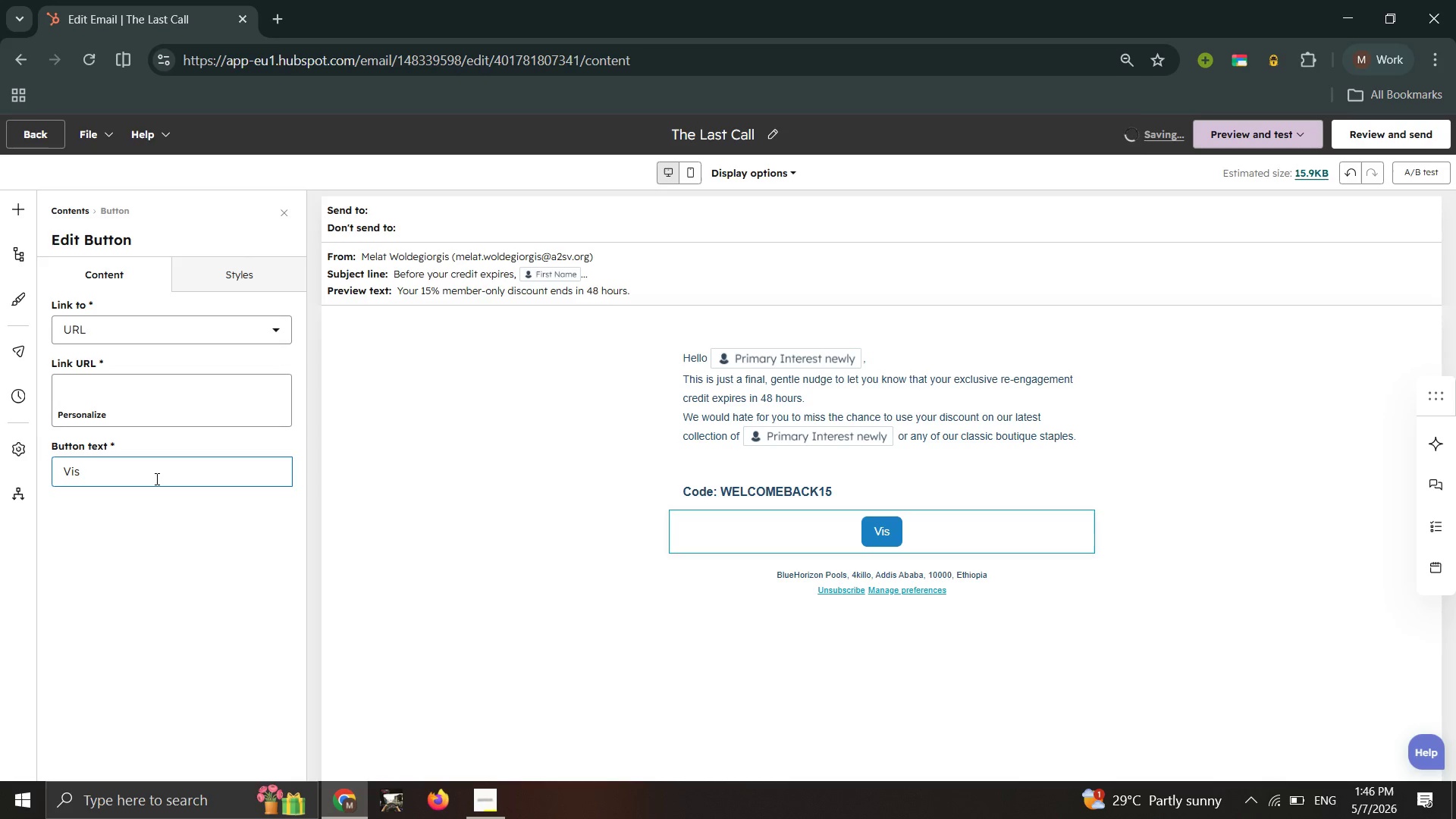 
wait(5.23)
 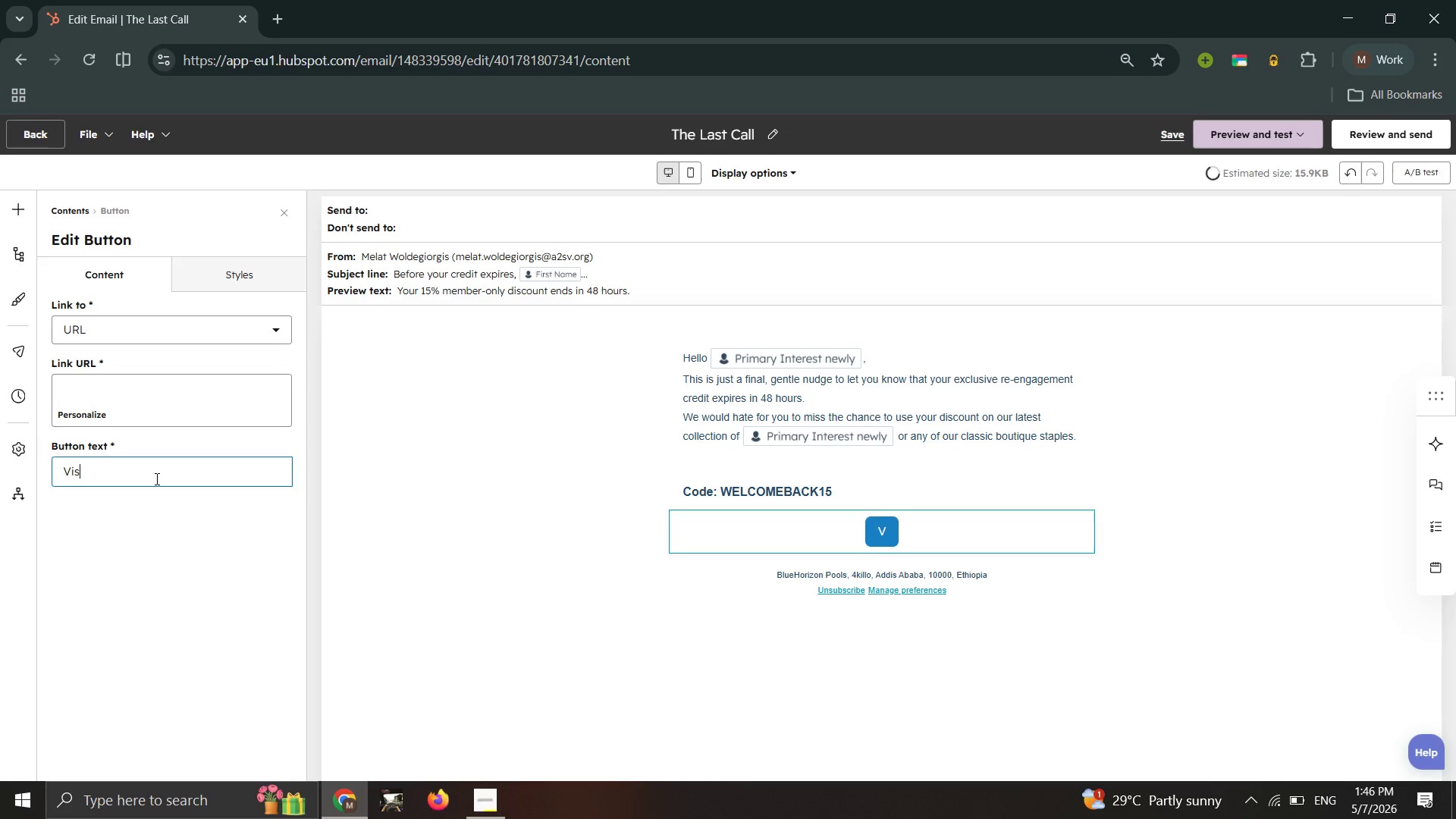 
type(it t)
key(Backspace)
type(The Shop)
 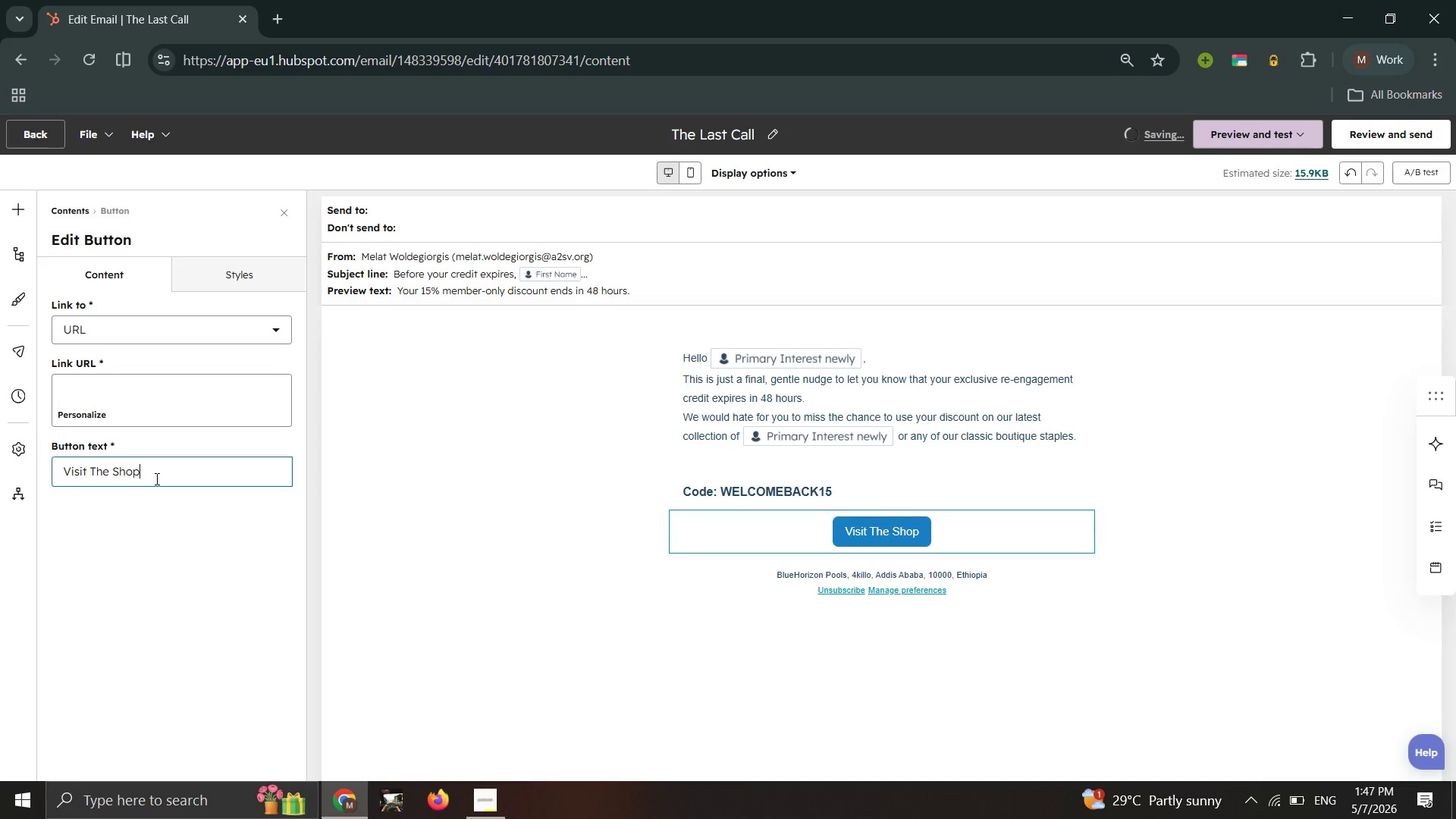 
wait(6.53)
 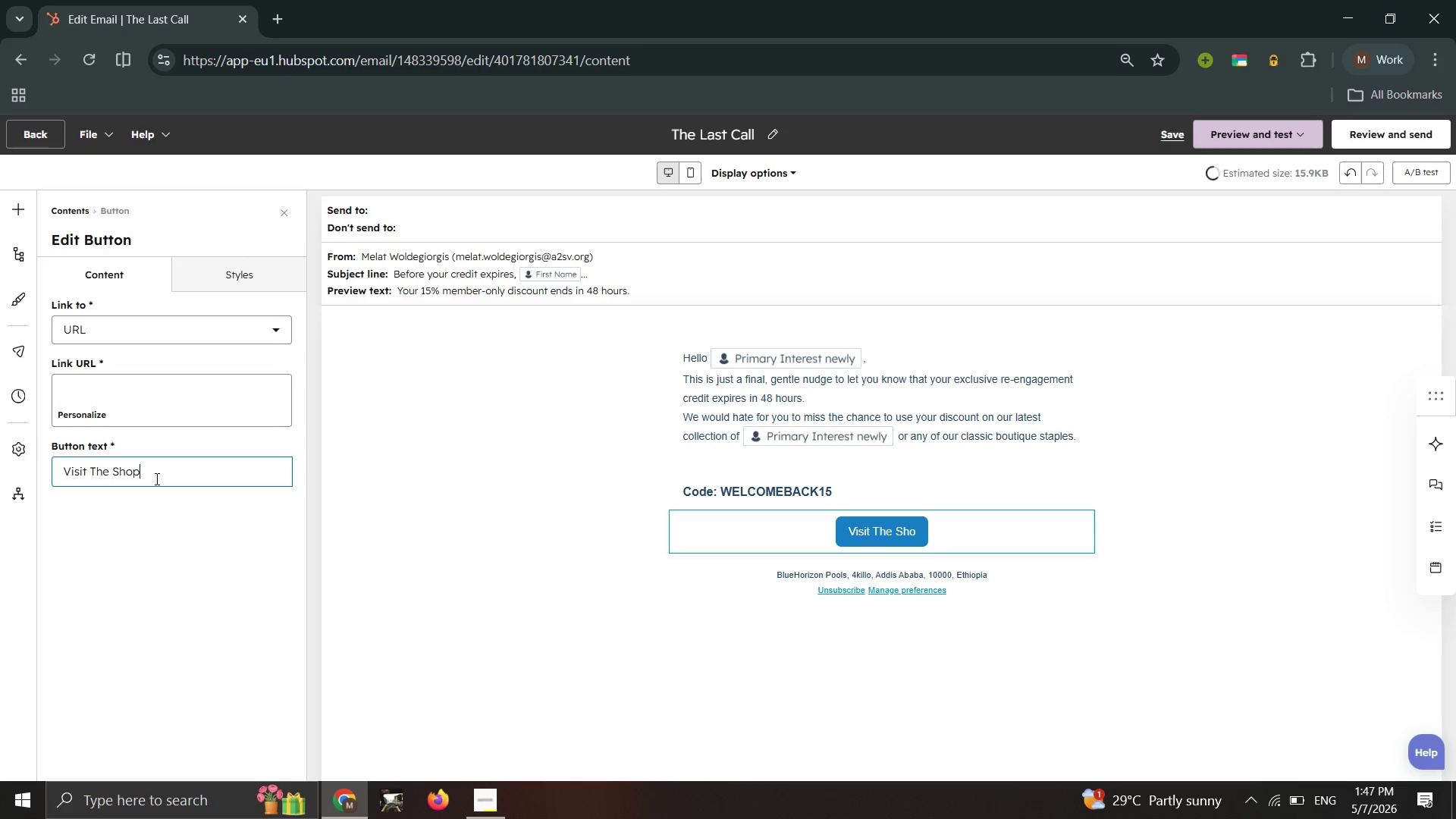 
left_click([339, 538])
 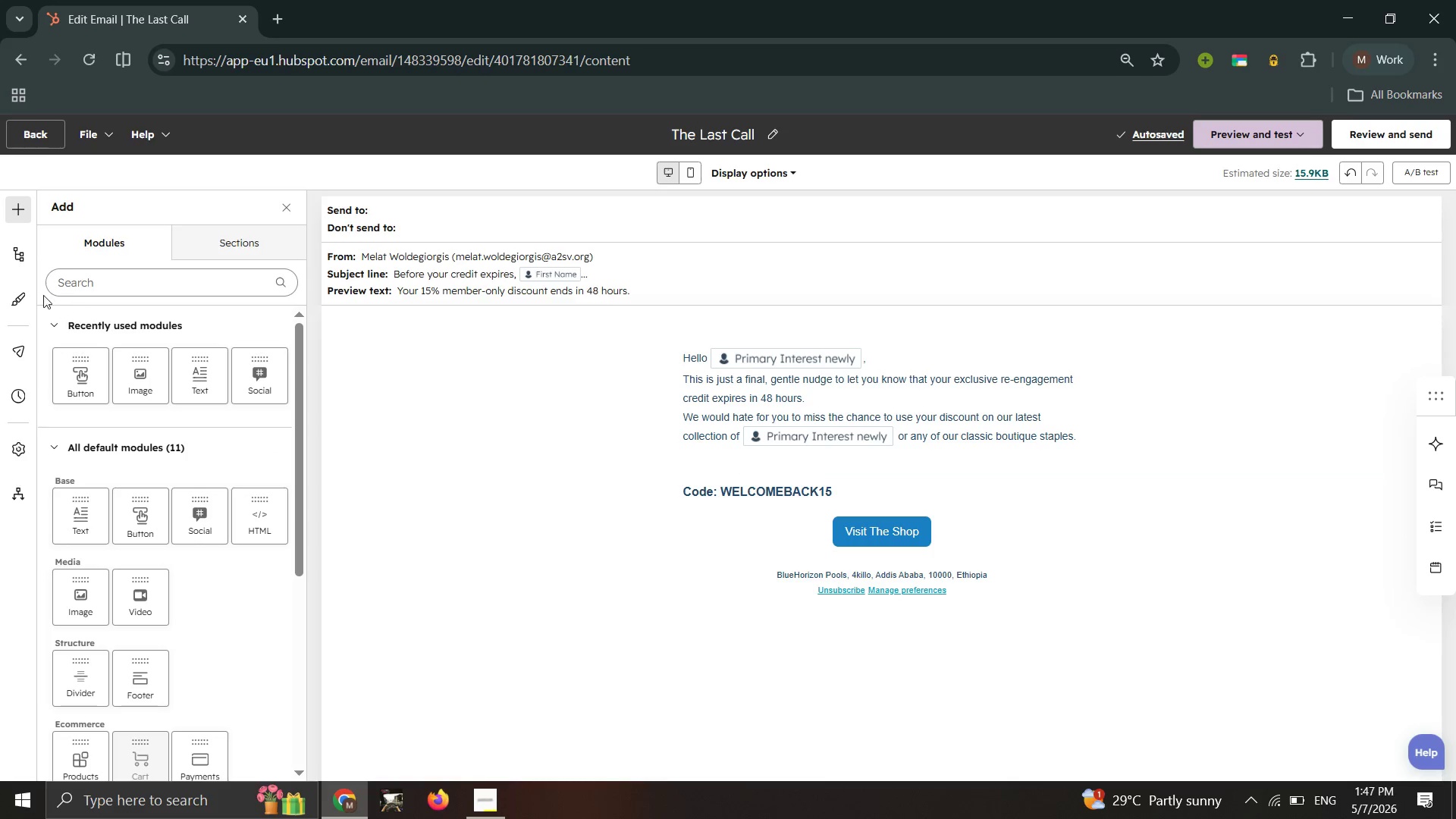 
left_click([15, 206])
 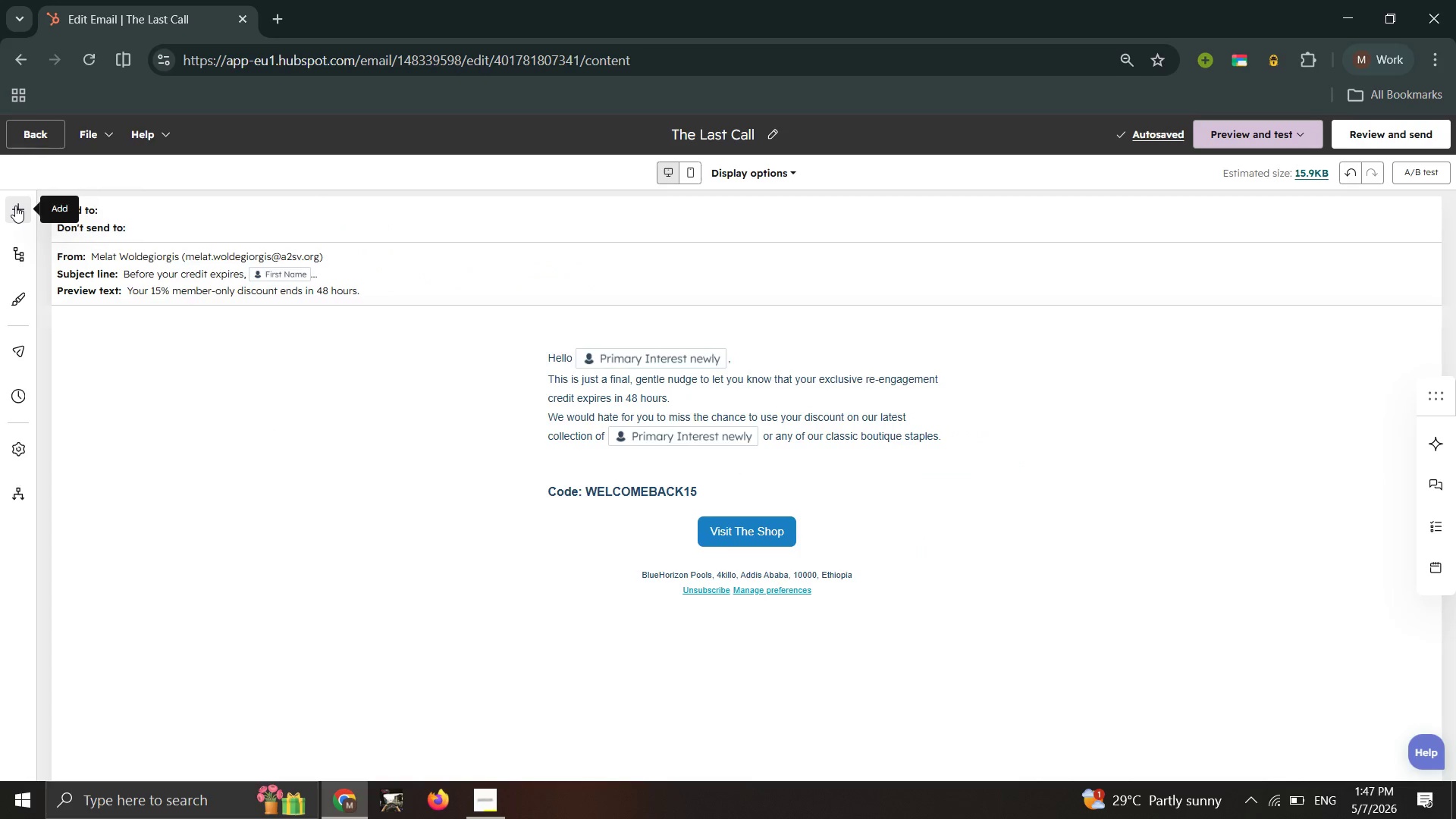 
left_click([15, 206])
 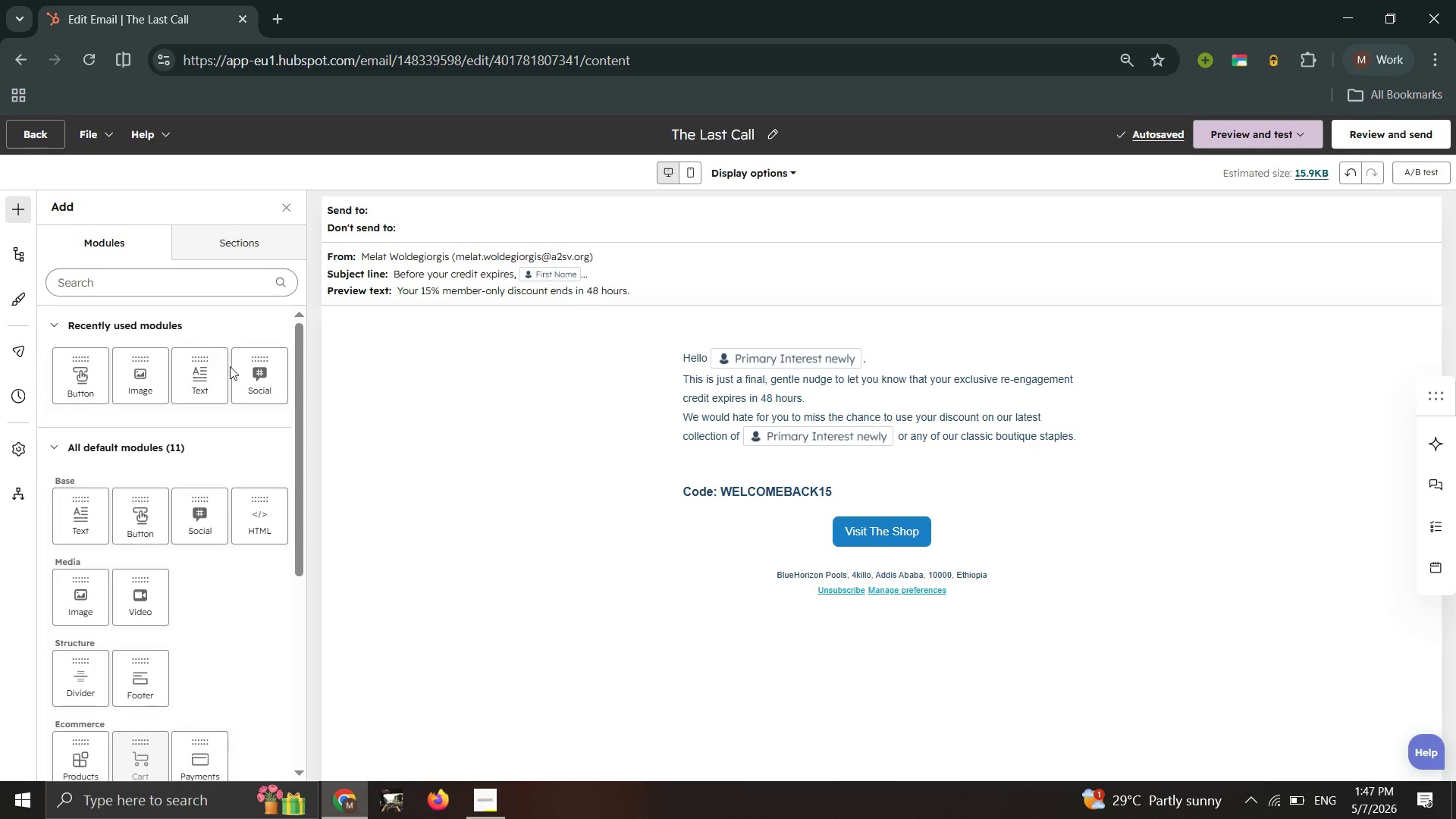 
left_click_drag(start_coordinate=[212, 375], to_coordinate=[969, 547])
 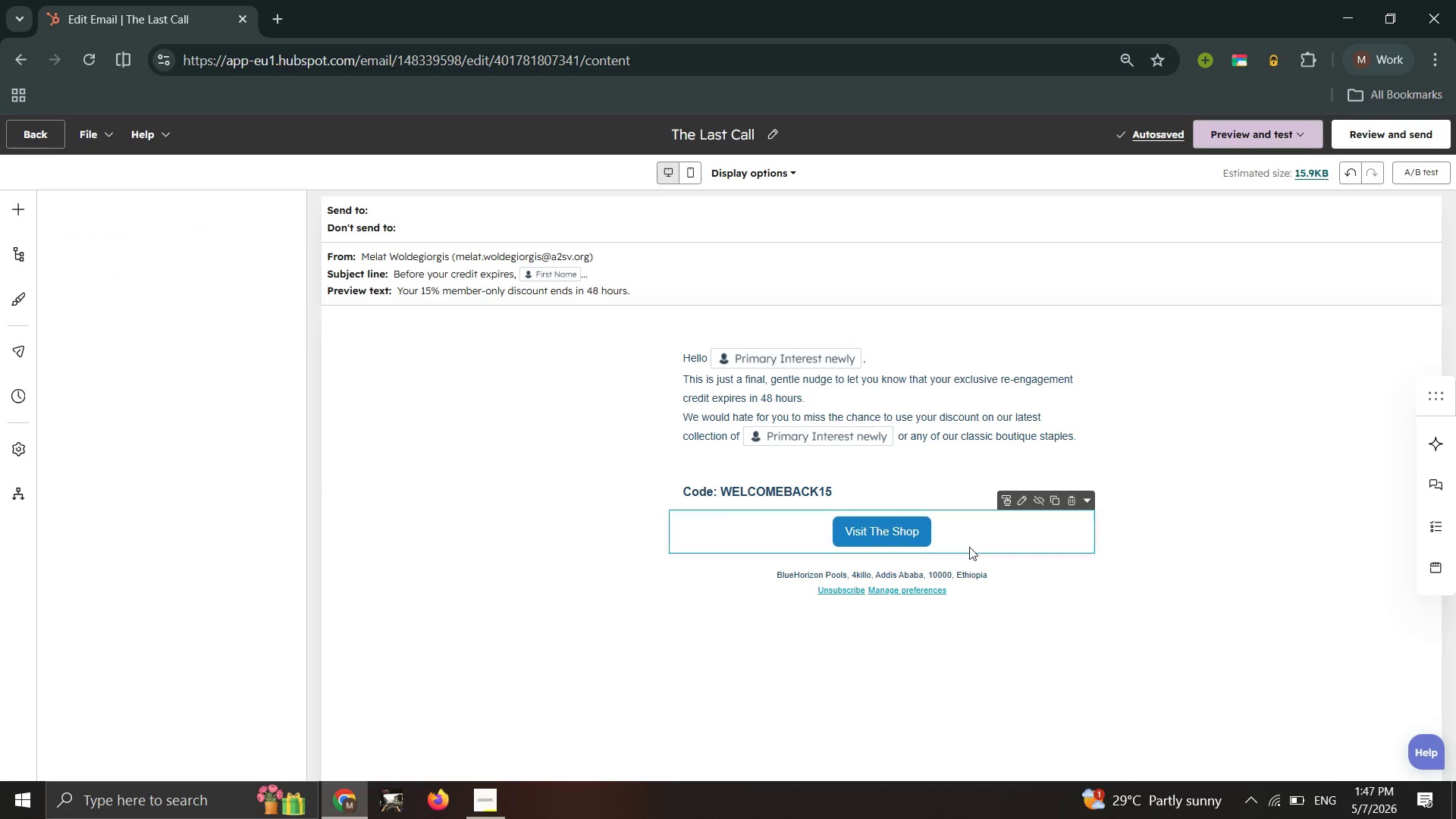 
left_click([969, 547])
 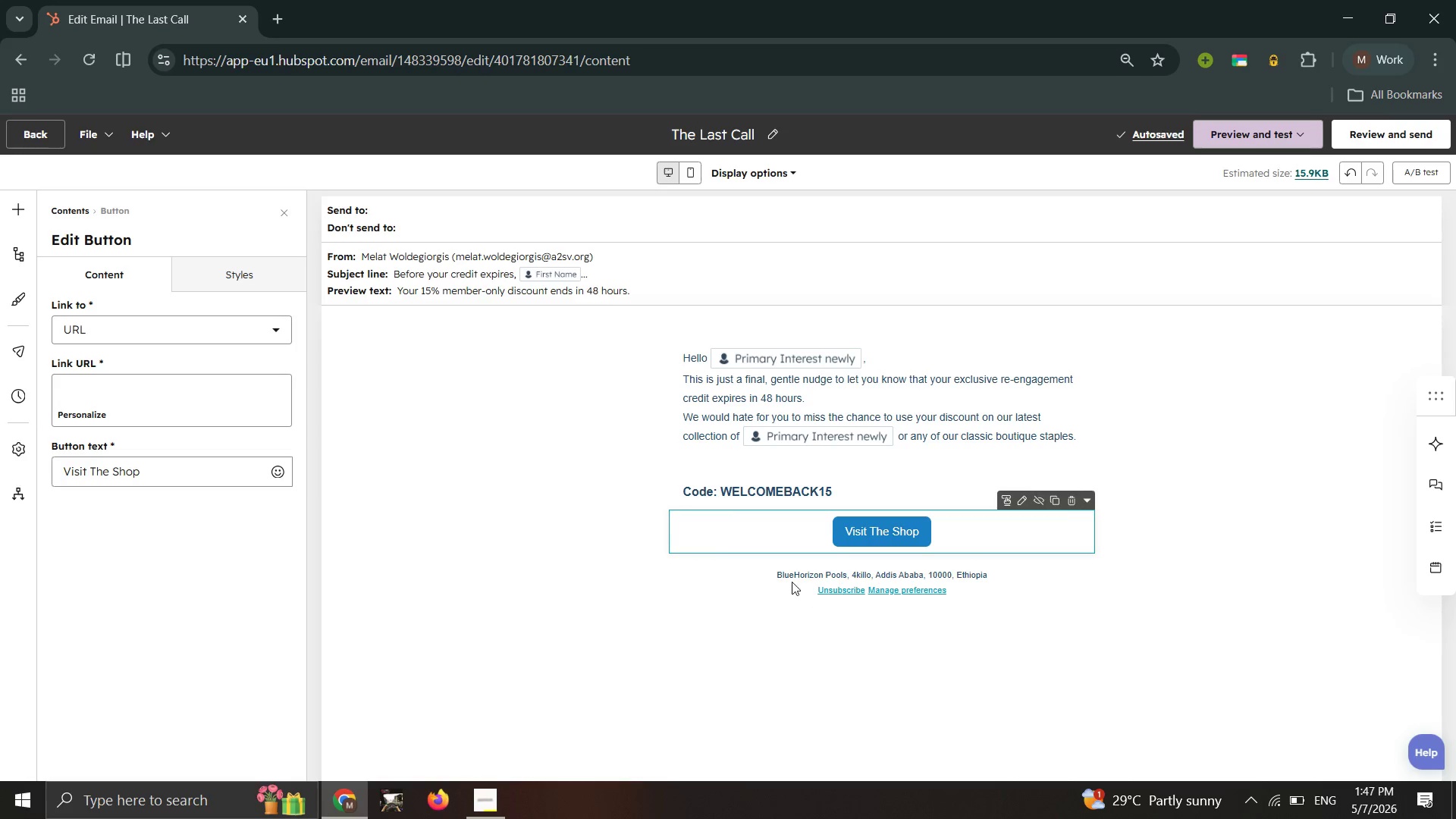 
wait(6.17)
 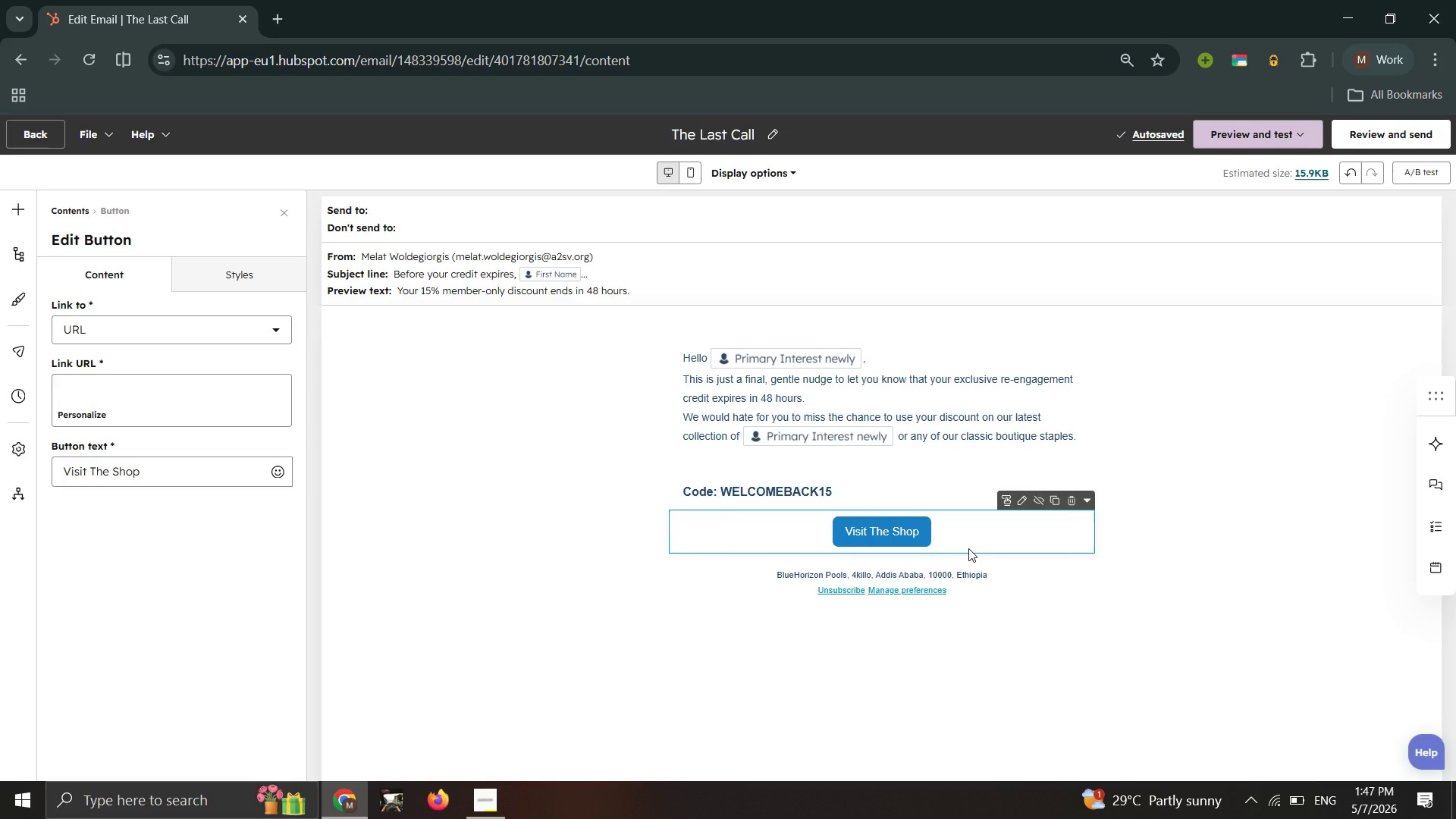 
left_click_drag(start_coordinate=[536, 638], to_coordinate=[530, 646])
 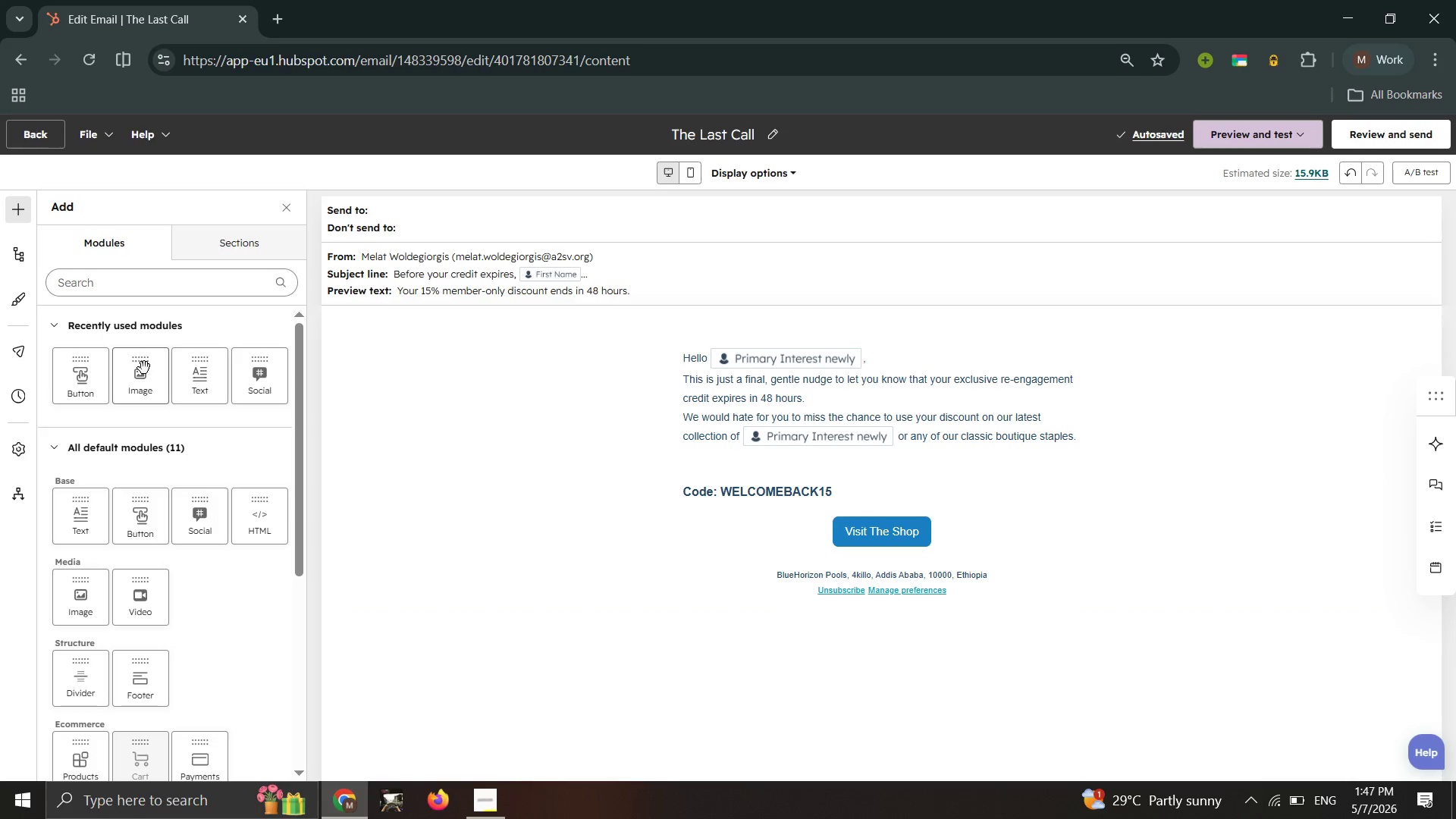 
left_click_drag(start_coordinate=[200, 385], to_coordinate=[916, 564])
 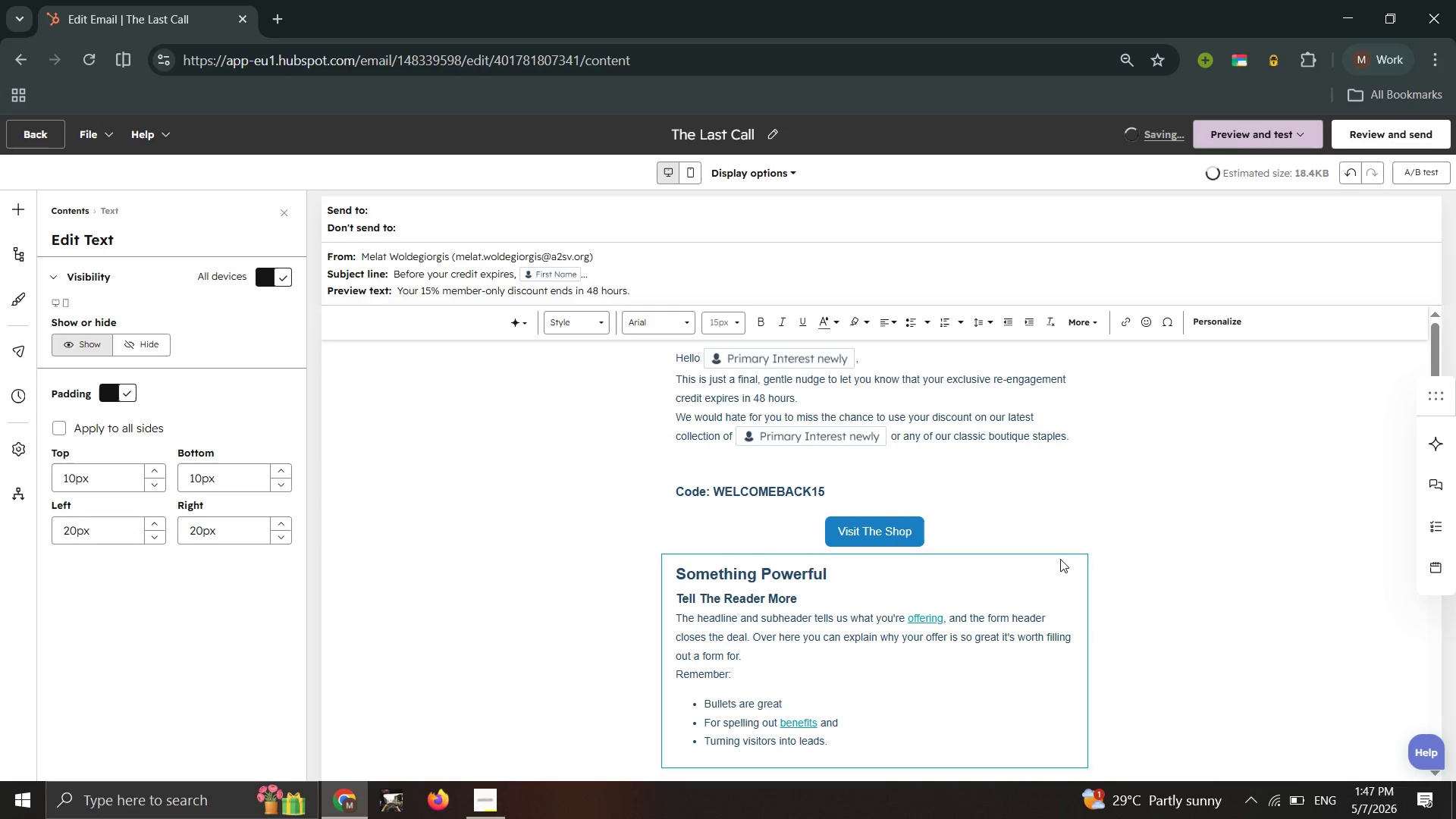 
scroll: coordinate [1037, 587], scroll_direction: down, amount: 2.0
 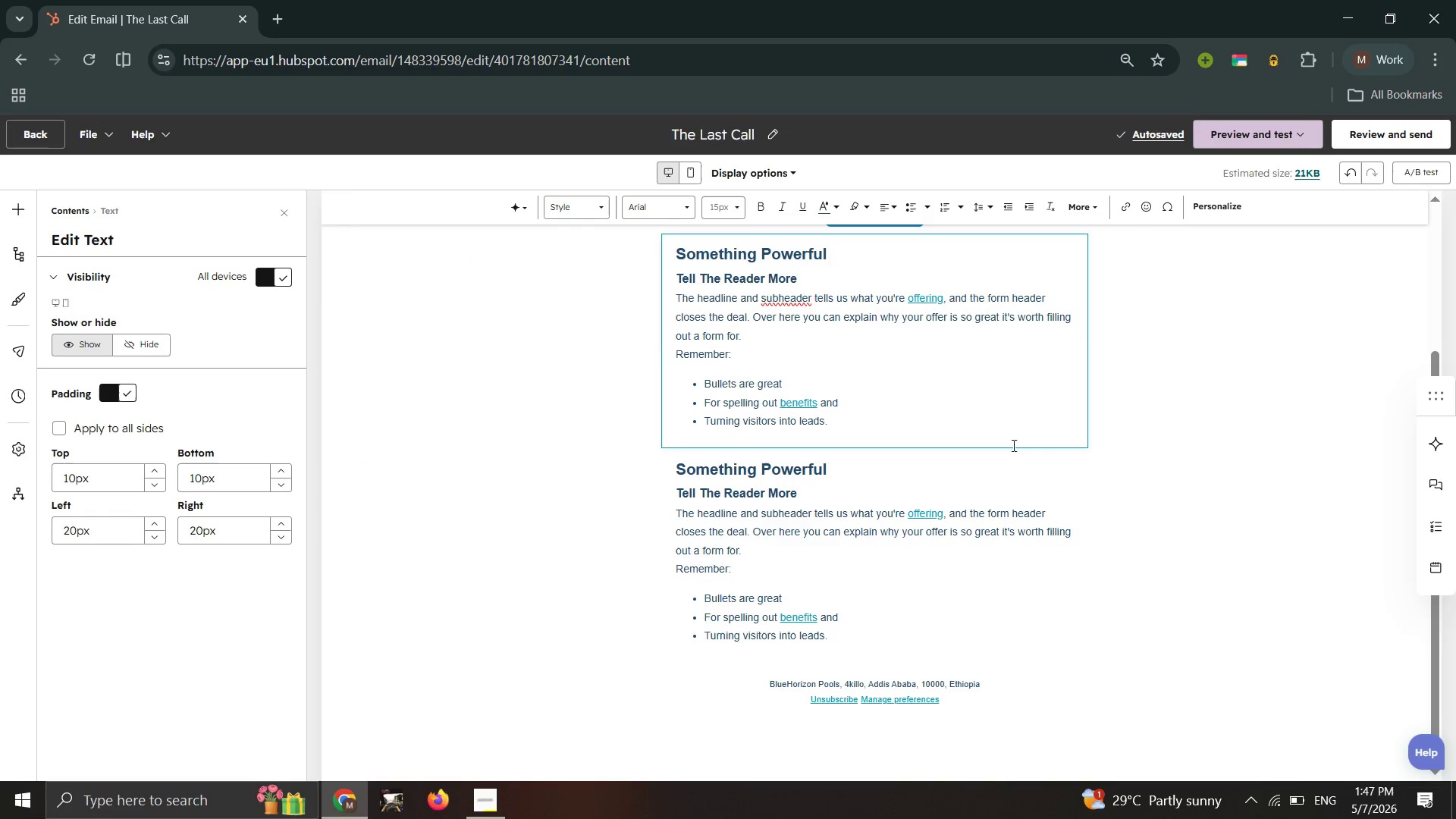 
left_click([1012, 499])
 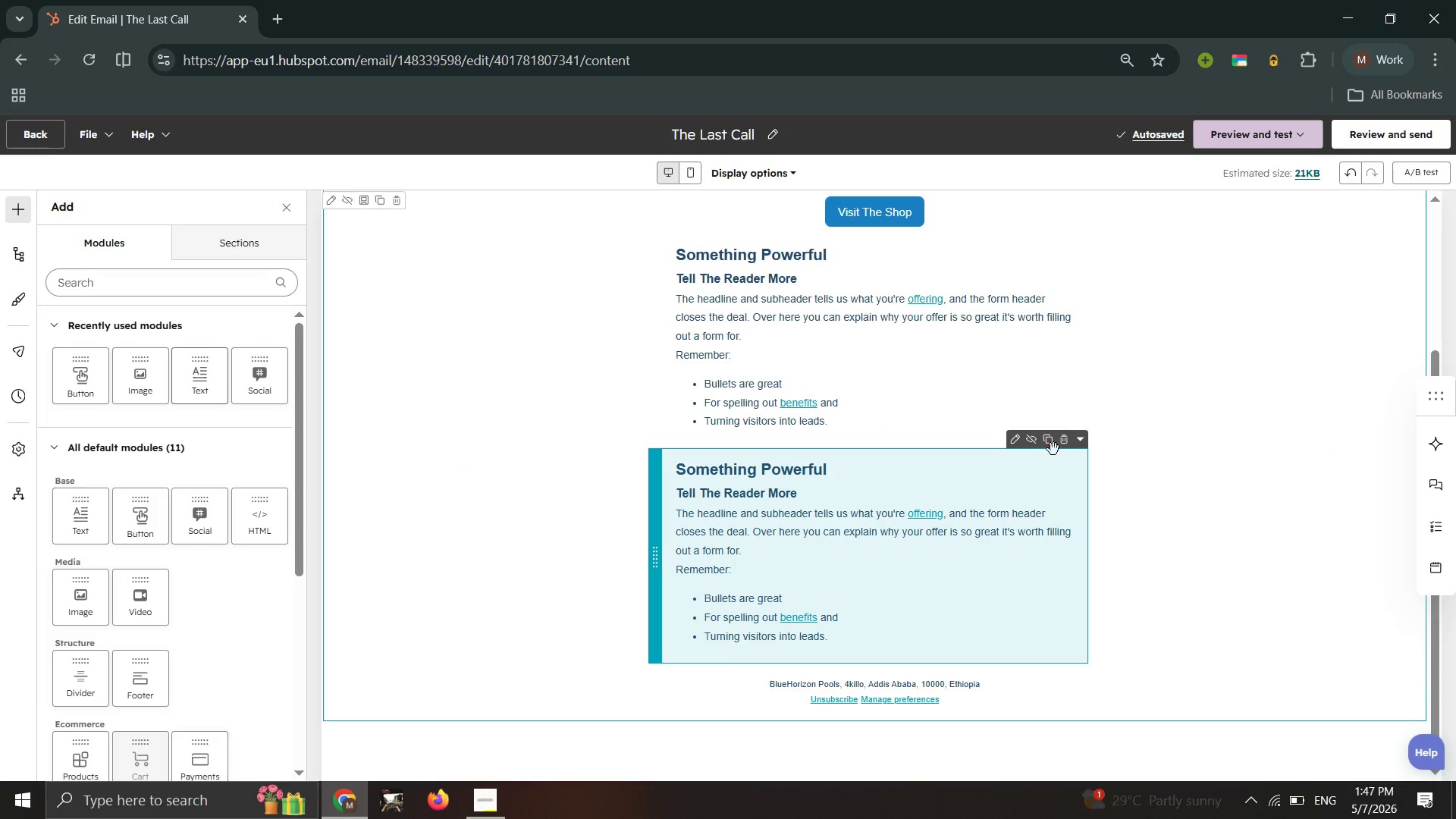 
left_click([1067, 441])
 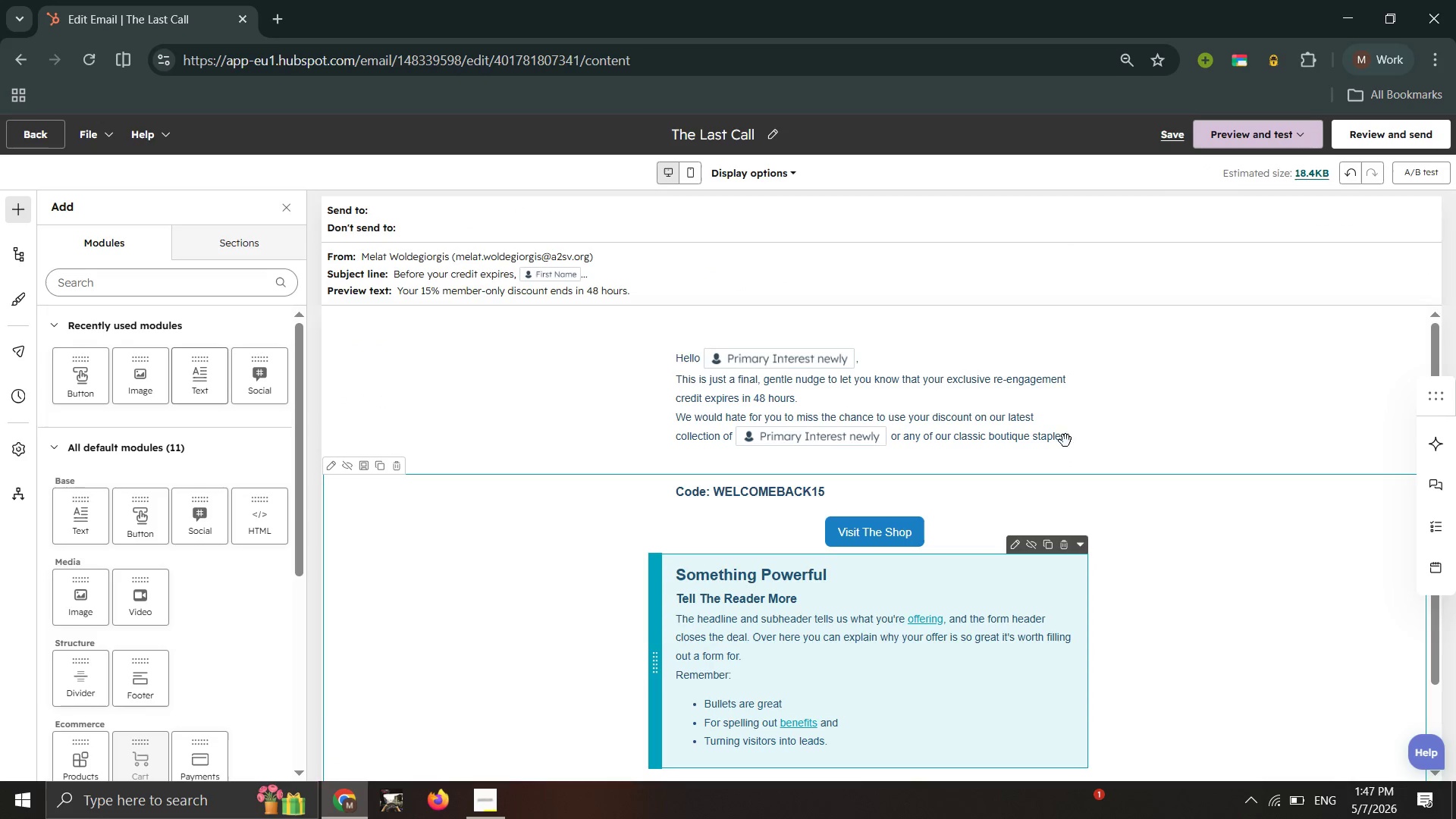 
scroll: coordinate [974, 608], scroll_direction: down, amount: 1.0
 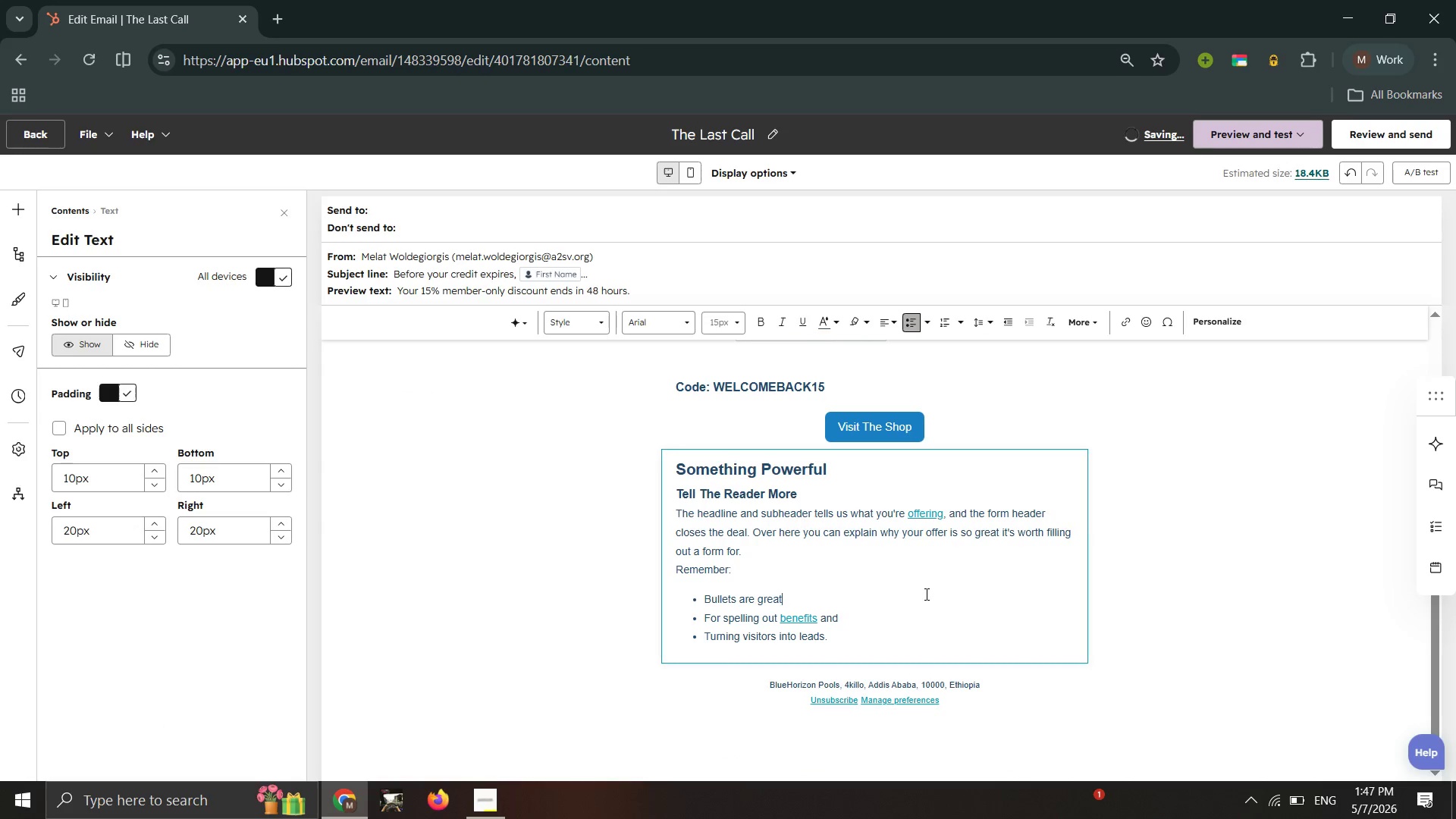 
left_click([925, 594])
 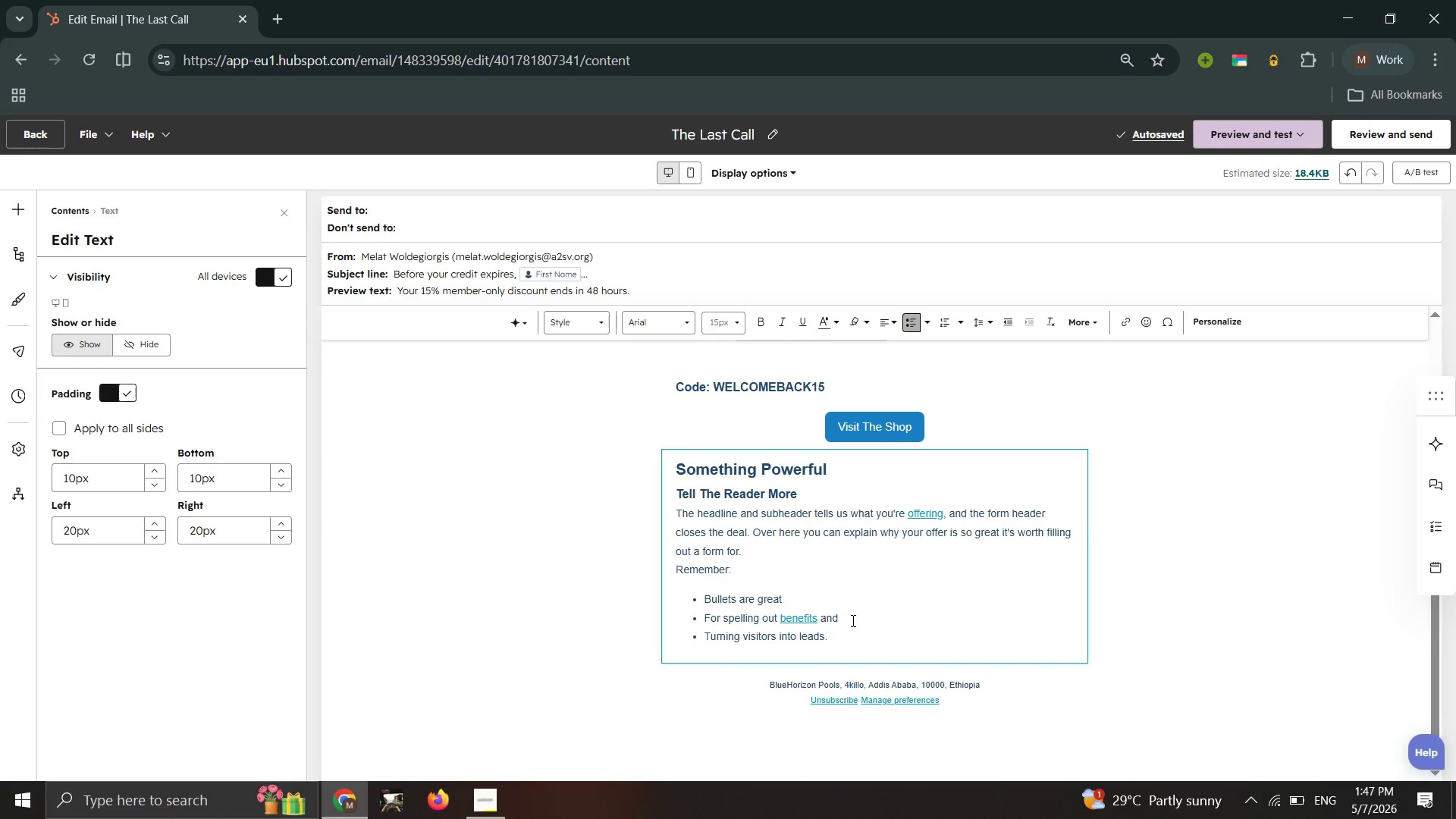 
left_click_drag(start_coordinate=[824, 648], to_coordinate=[673, 463])
 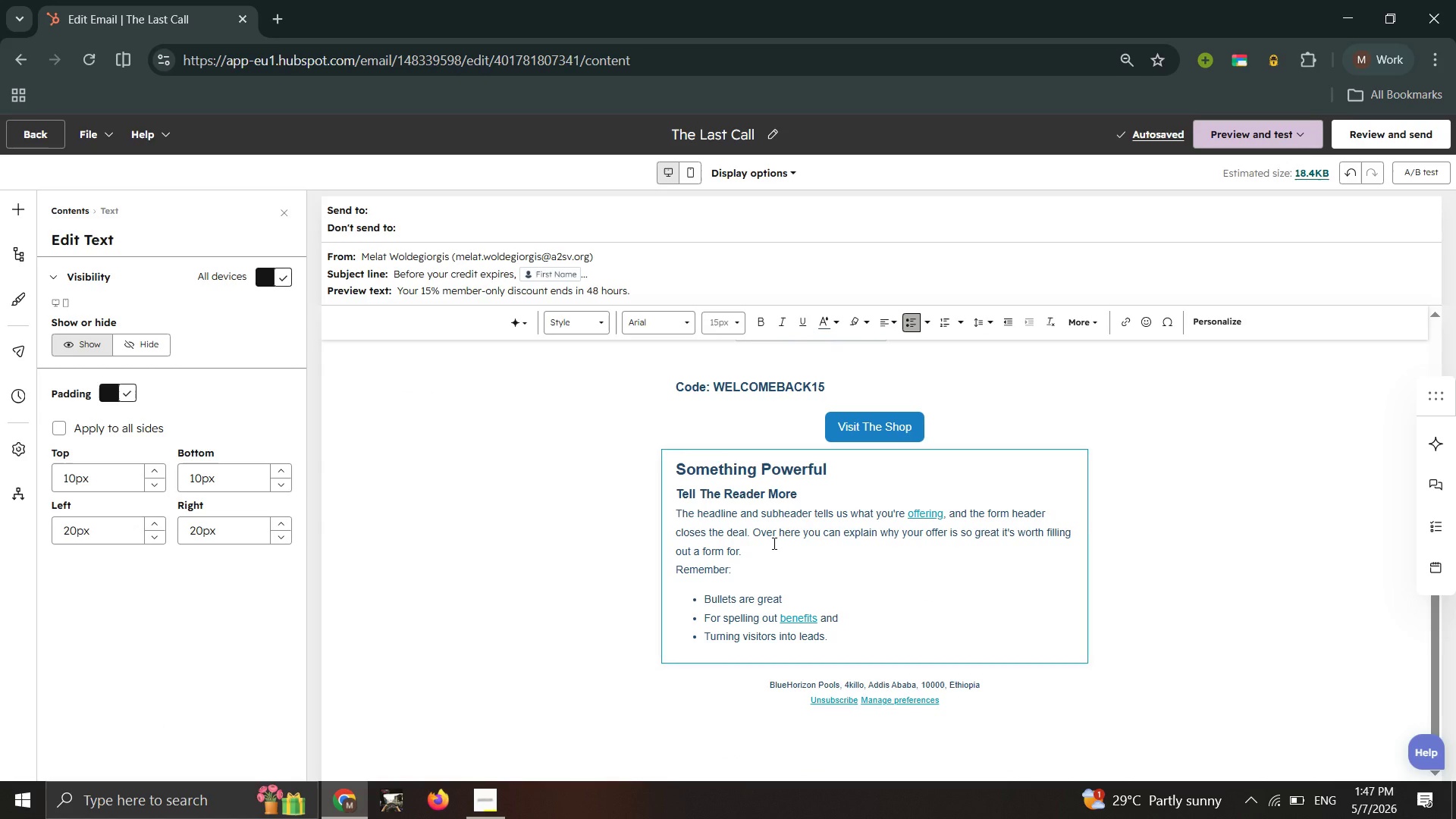 
double_click([773, 543])
 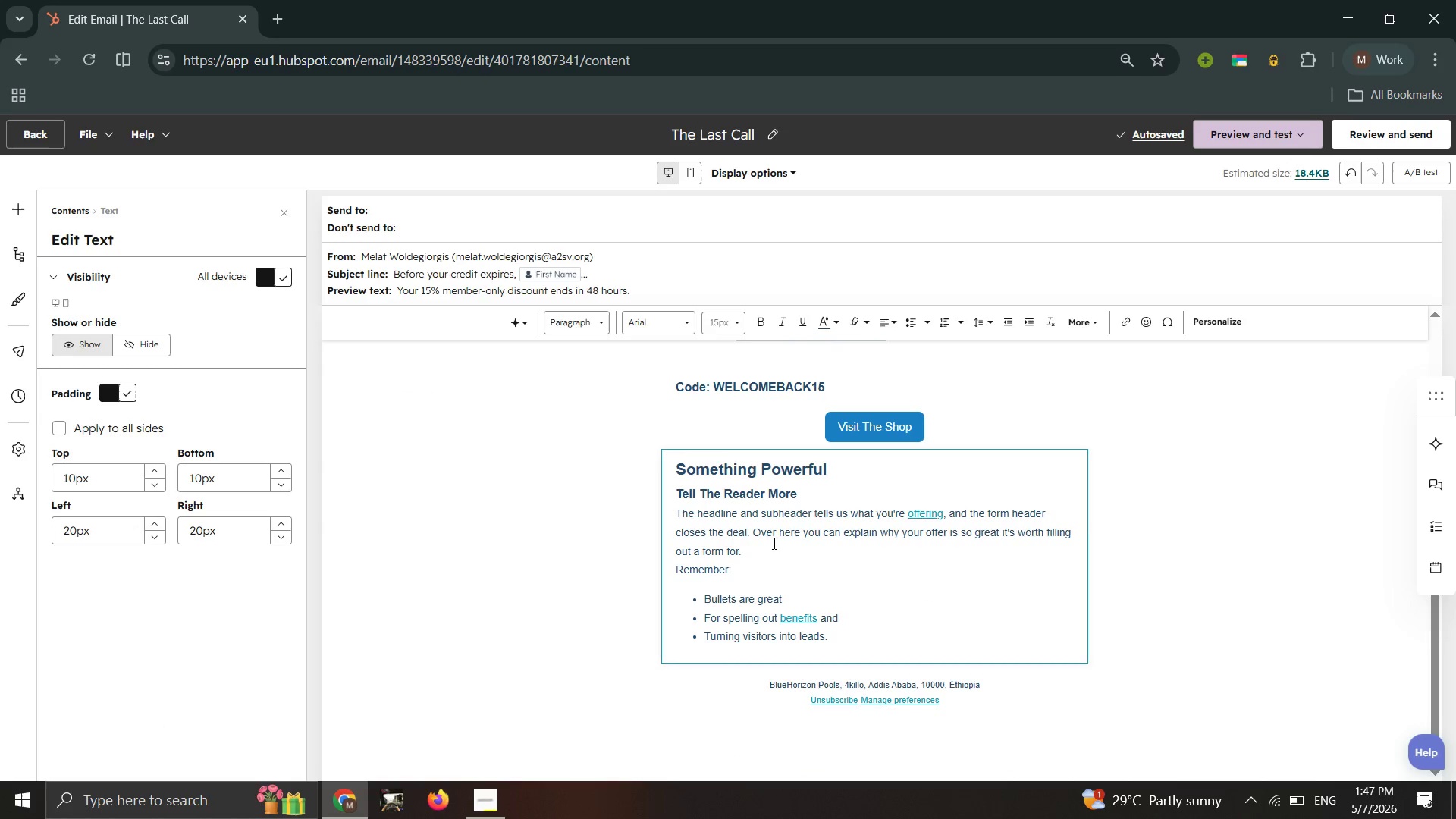 
left_click([773, 543])
 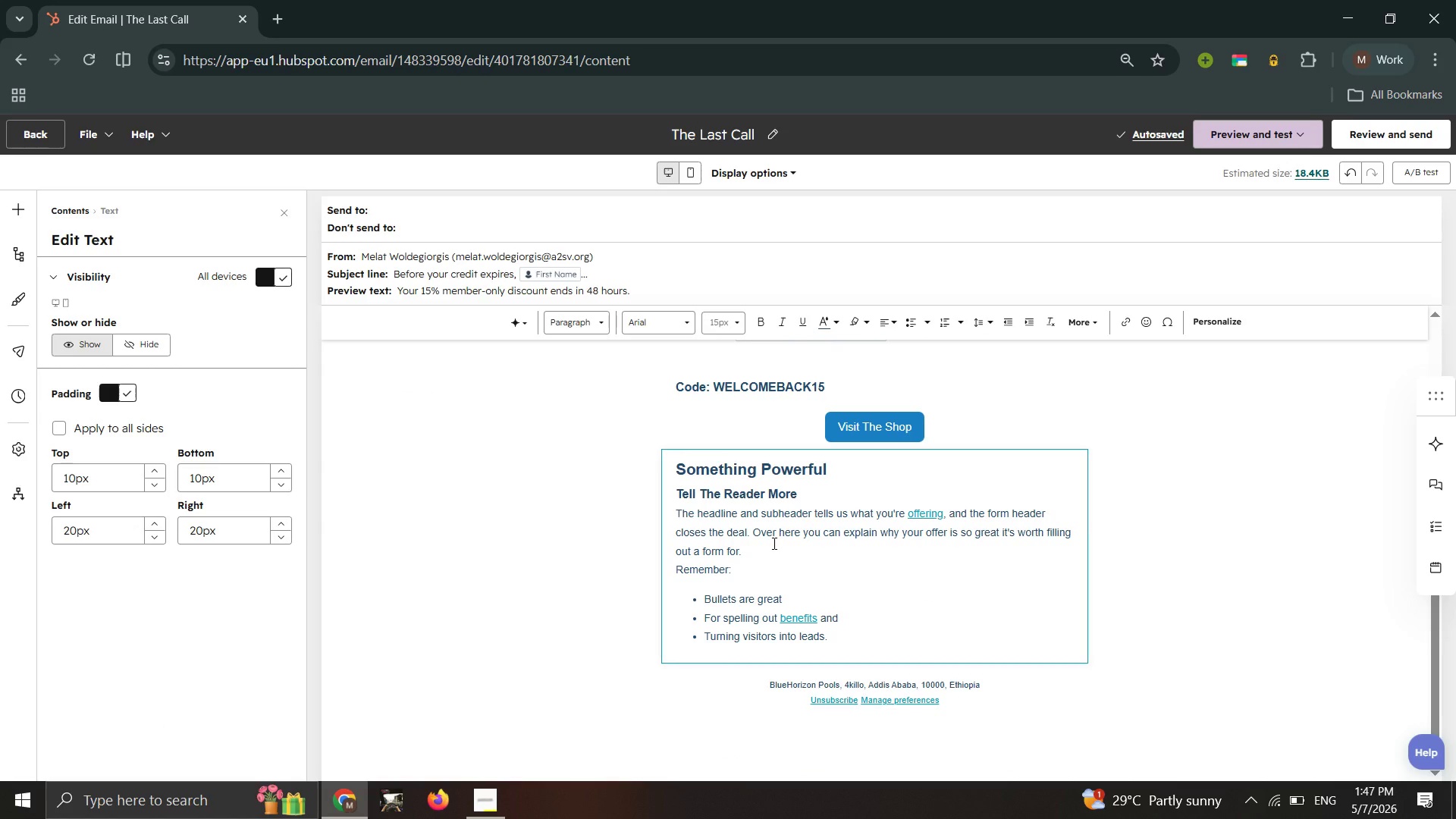 
left_click([773, 543])
 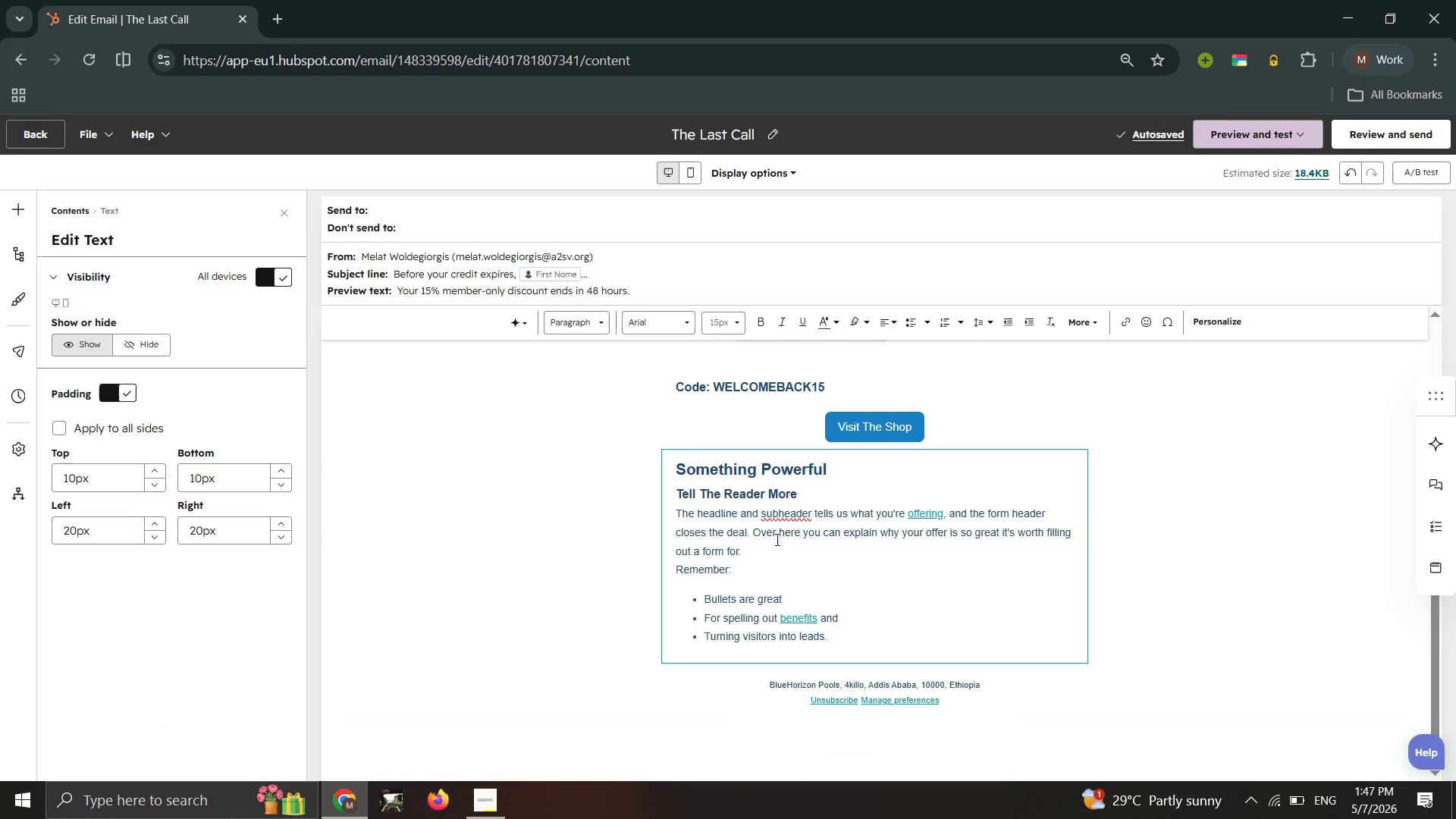 
key(Control+A)
 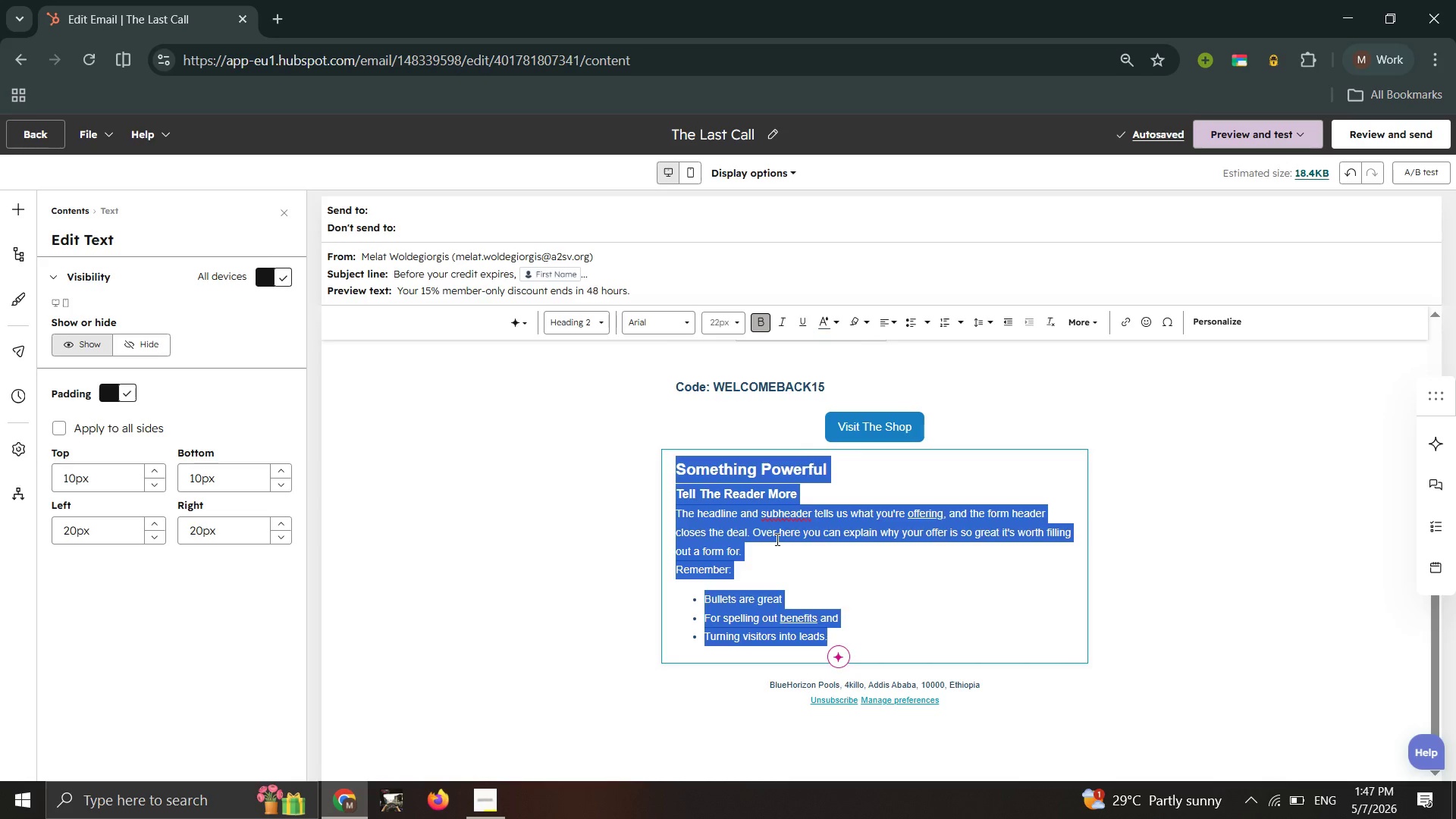 
key(Backspace)
 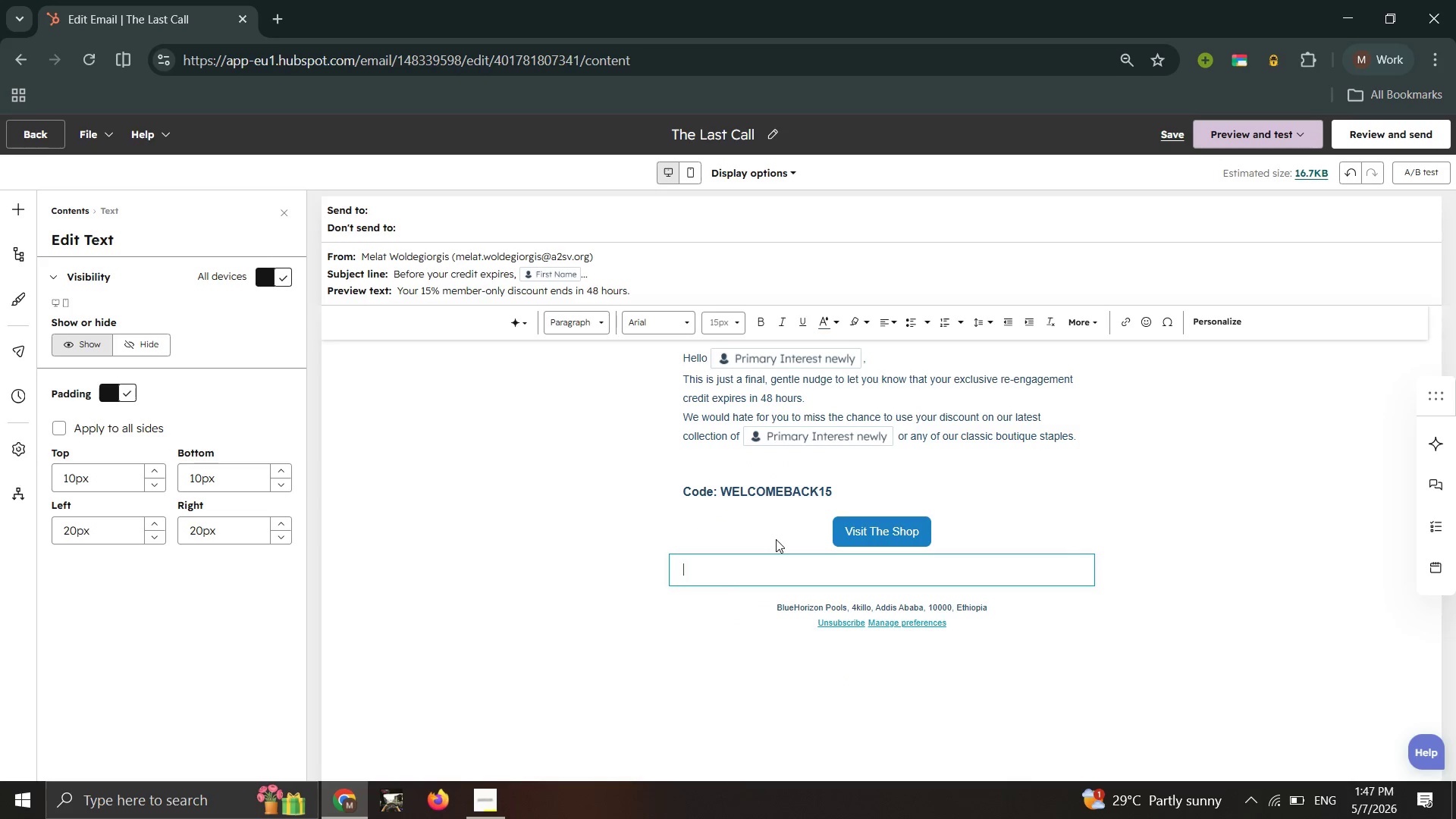 
key(Enter)
 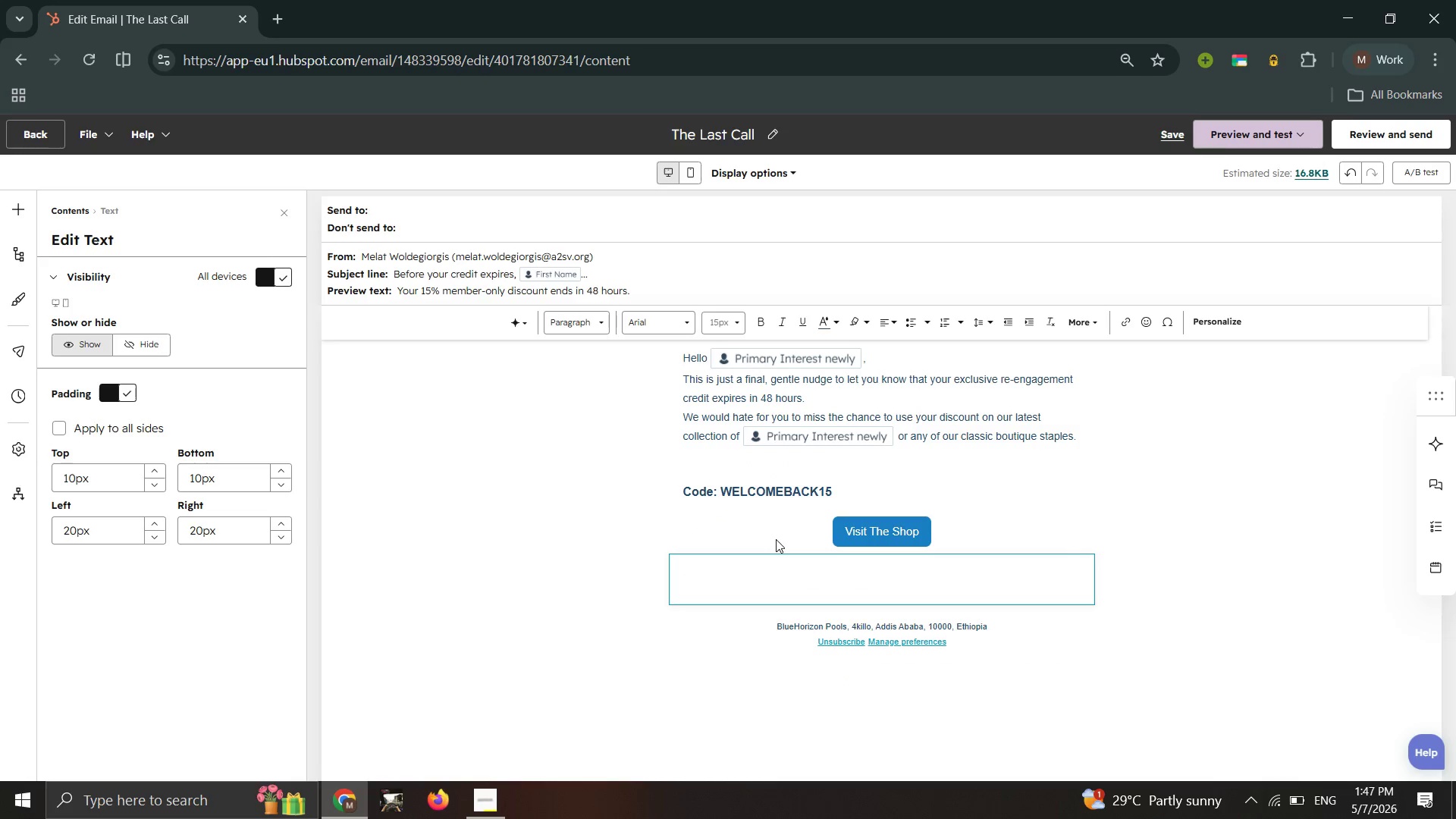 
key(CapsLock)
 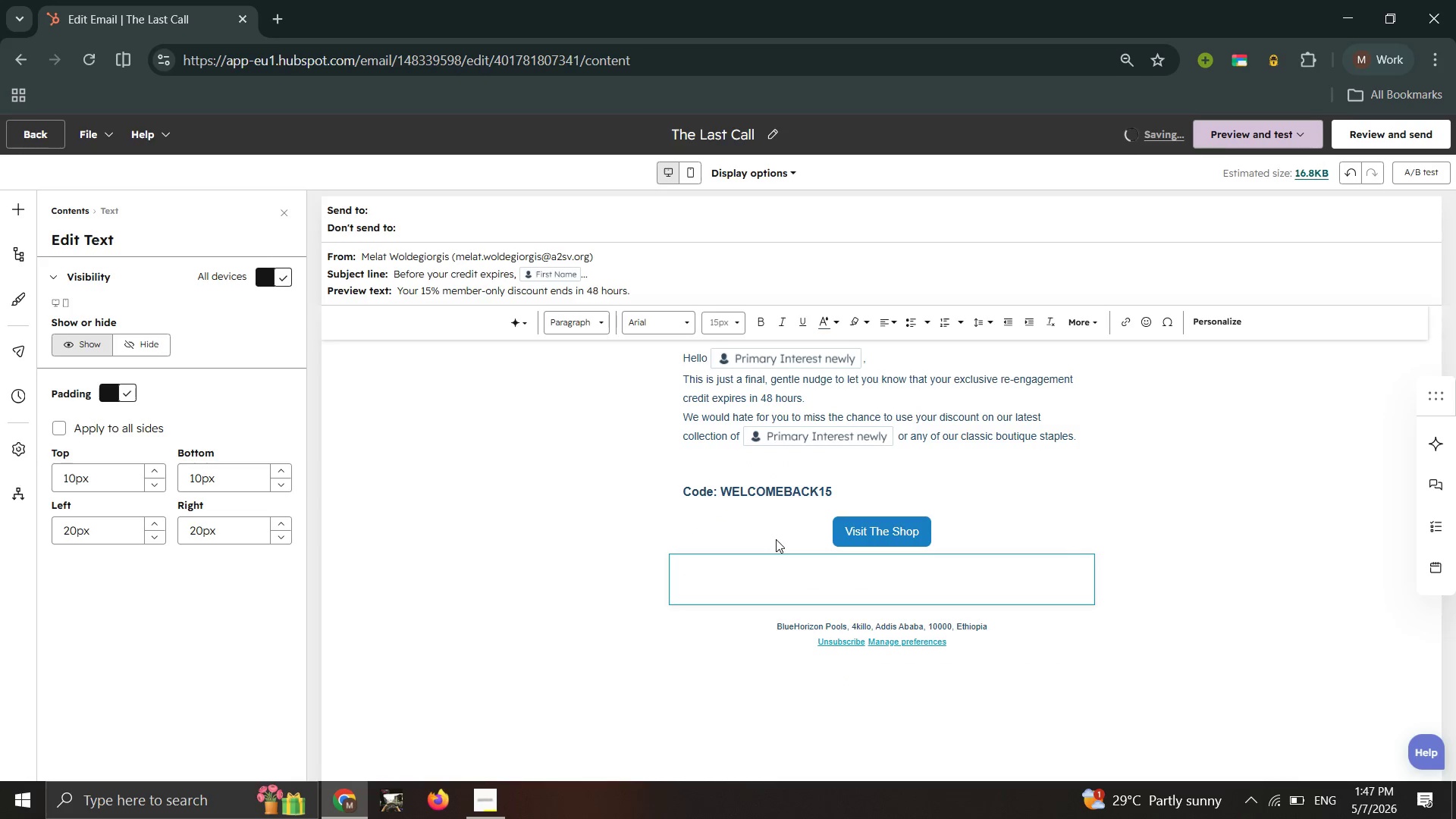 
key(W)
 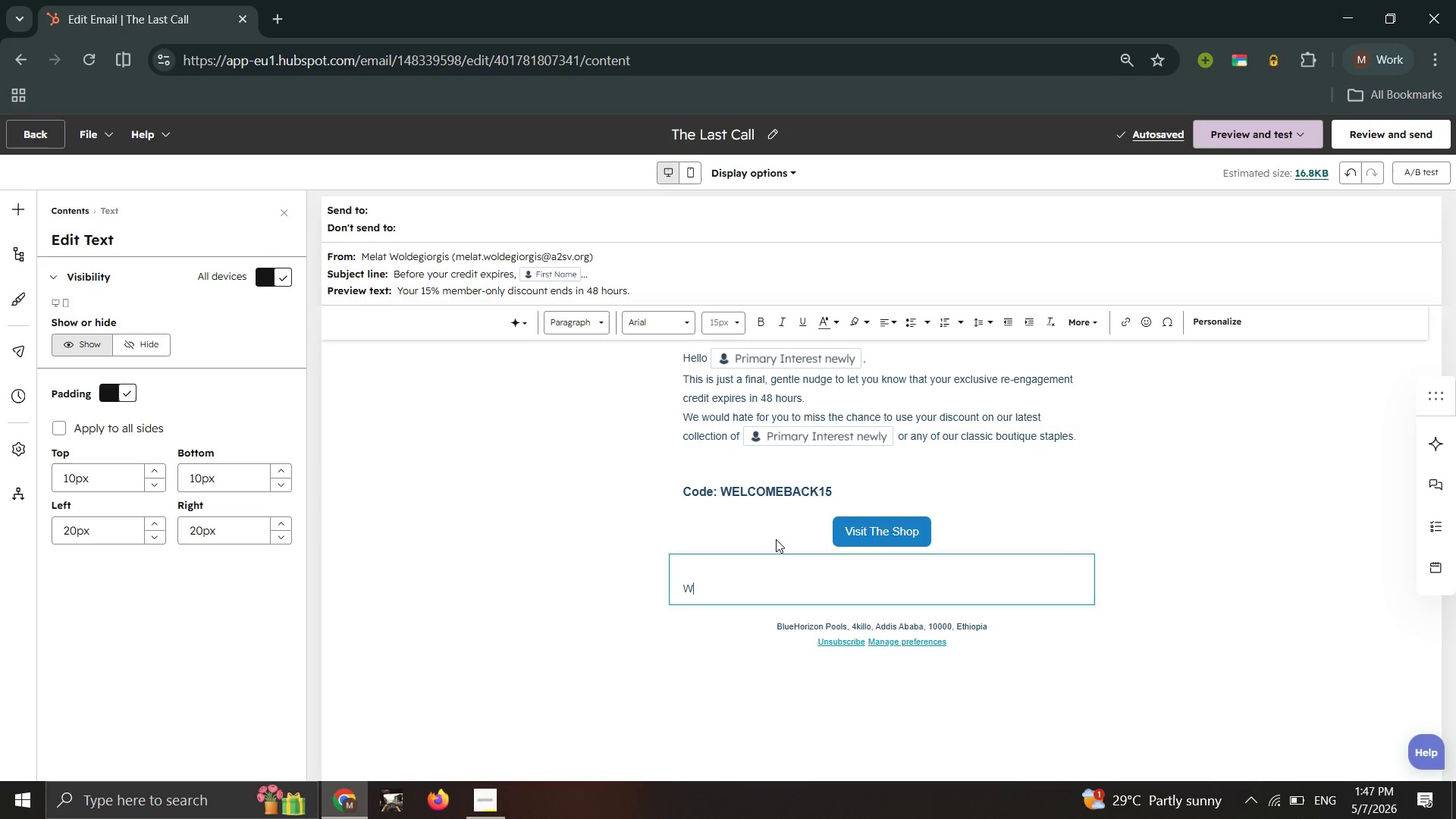 
key(CapsLock)
 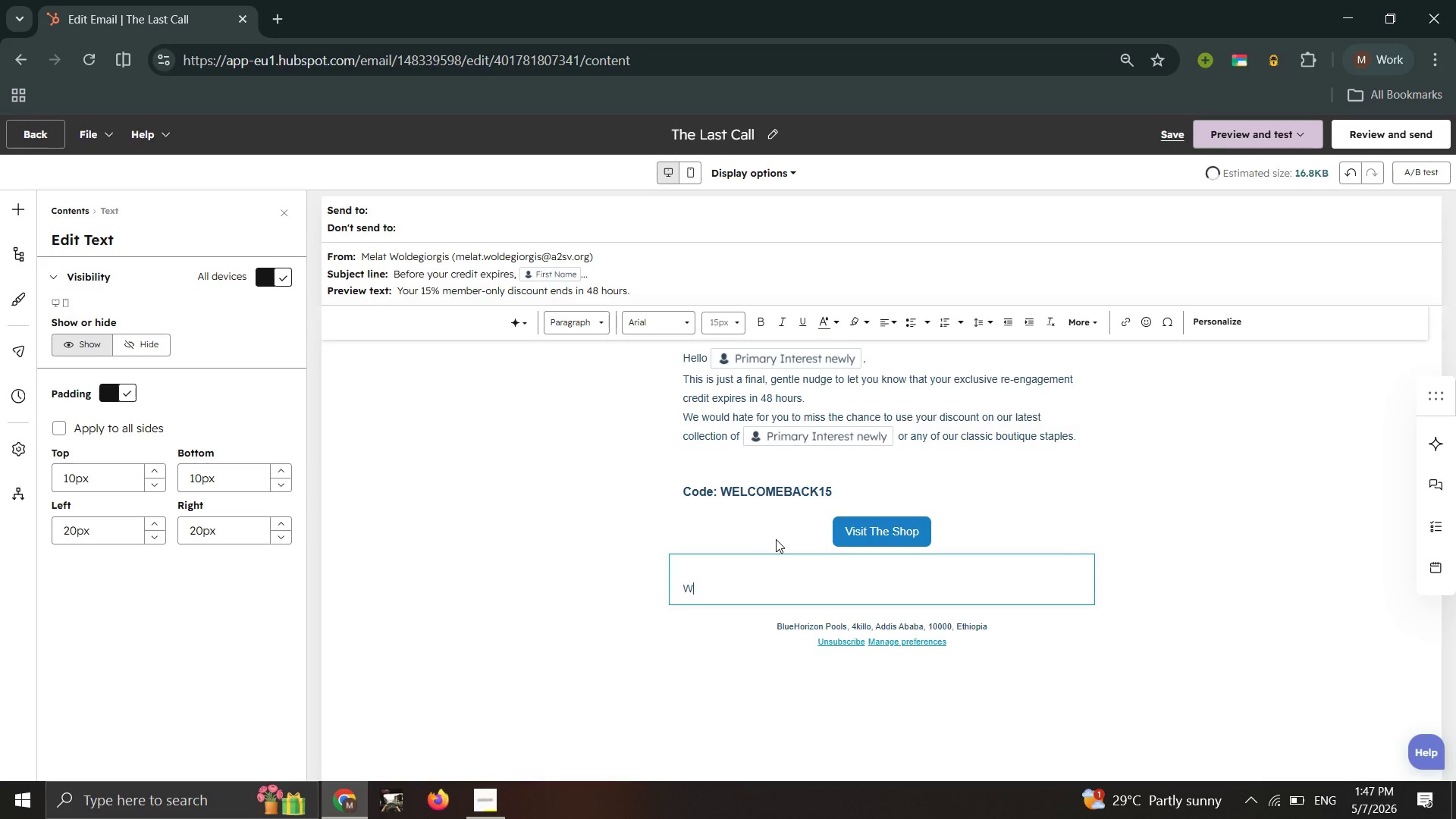 
key(E)
 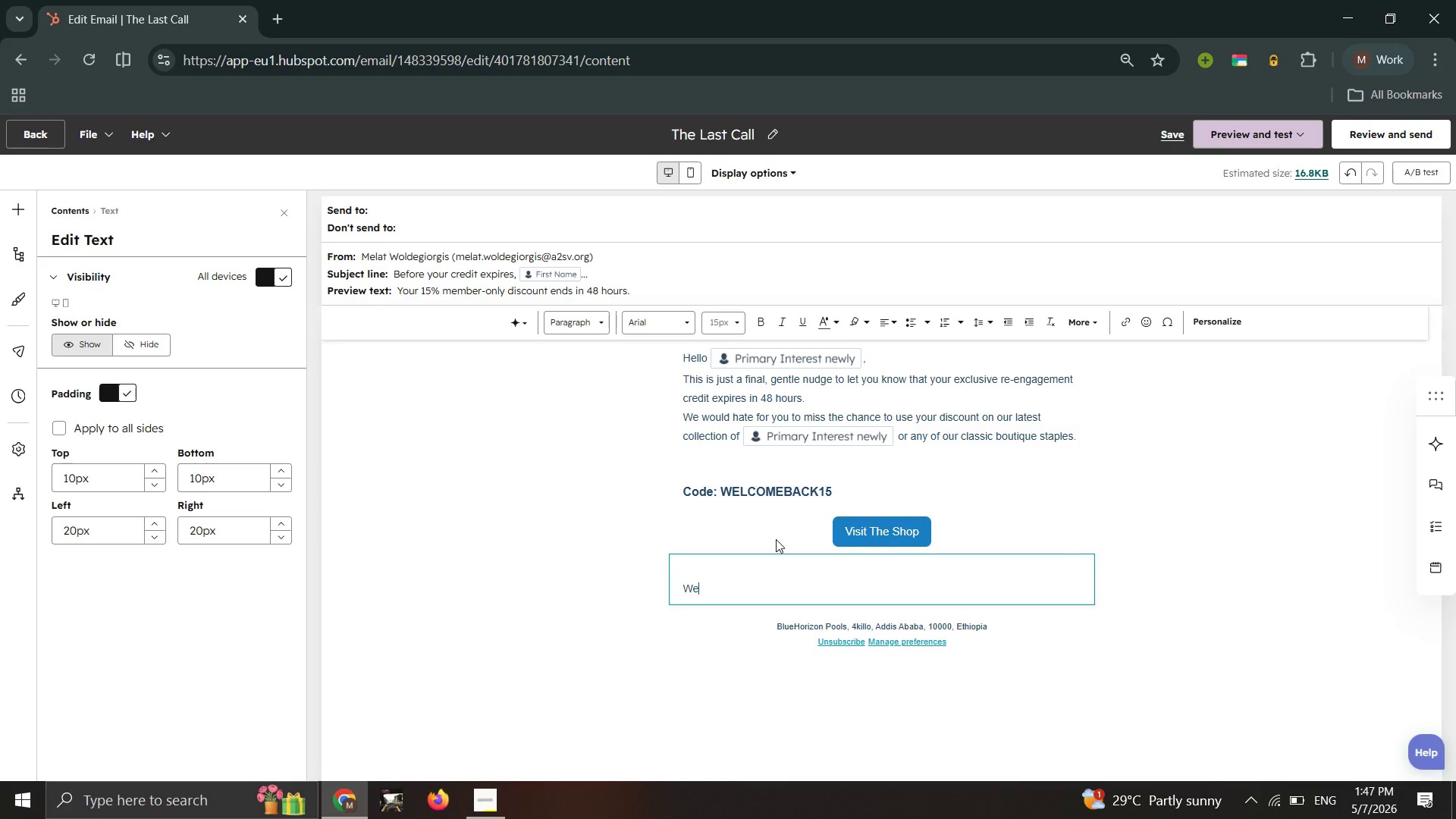 
key(Backspace)
type(hether online or in-person, we look forward to helping you f)
key(Backspace)
key(Backspace)
type(find)
 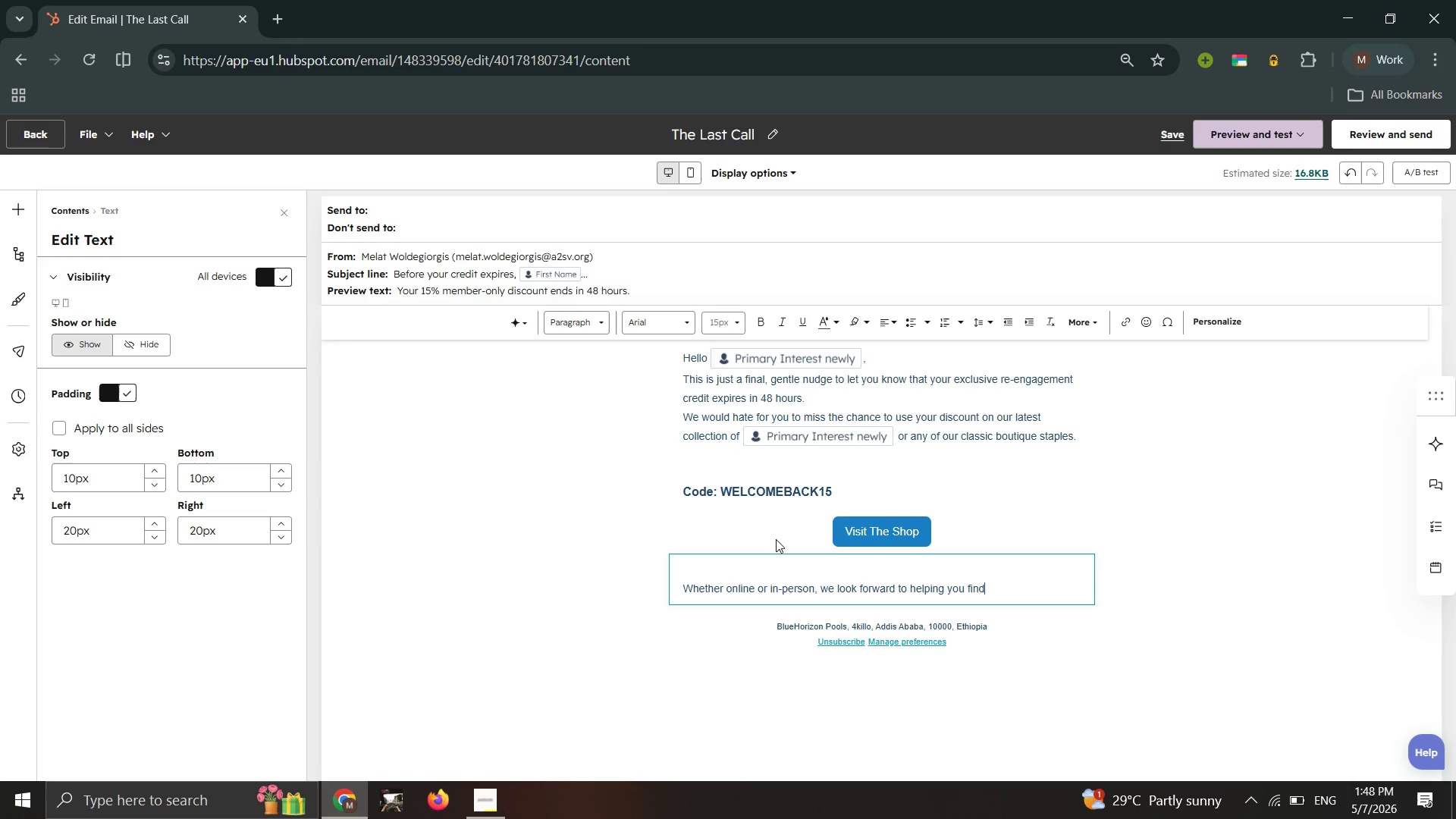 
wait(21.31)
 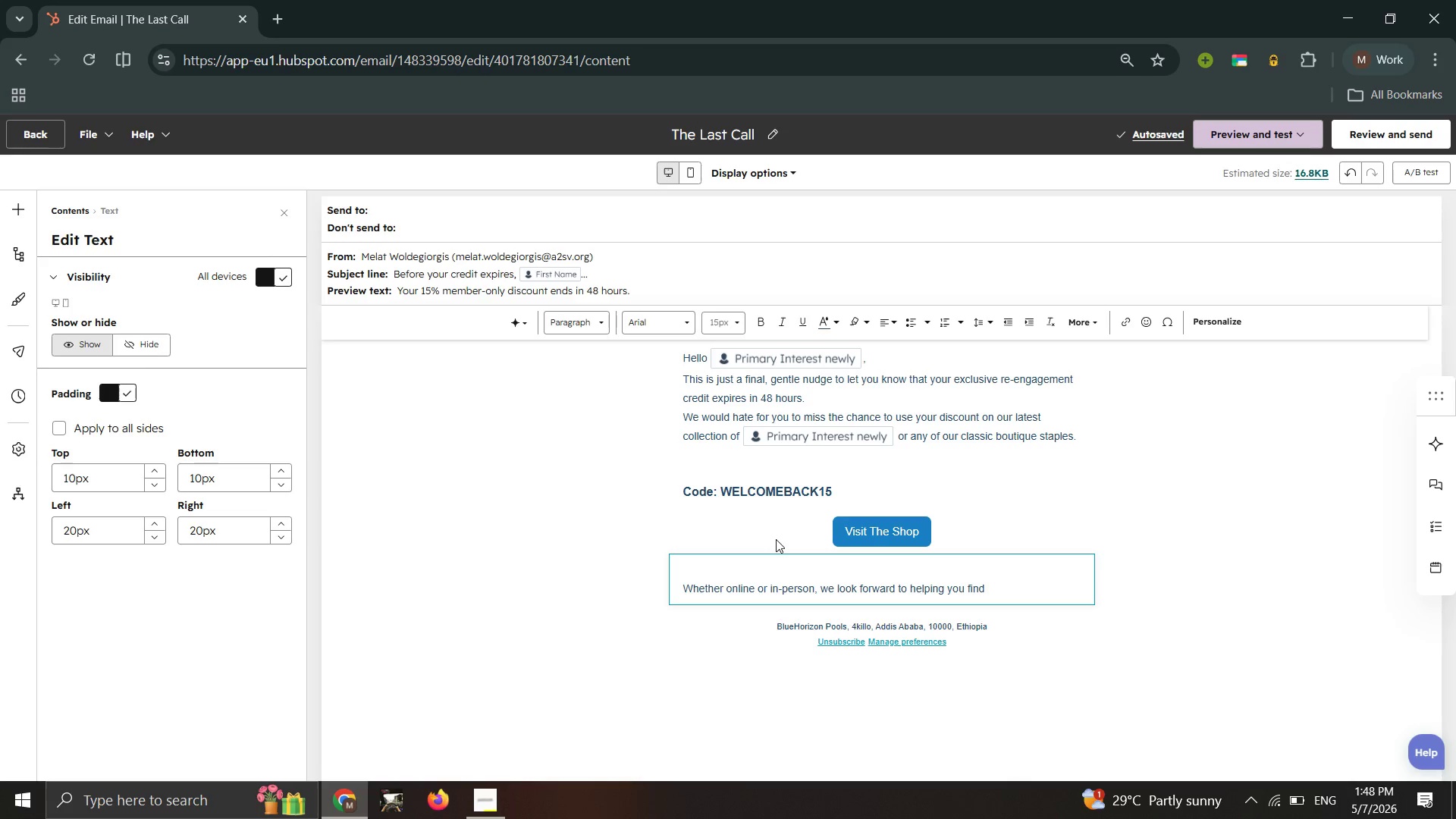 
type(n)
key(Backspace)
type( your next greatb)
key(Backspace)
type( read)
 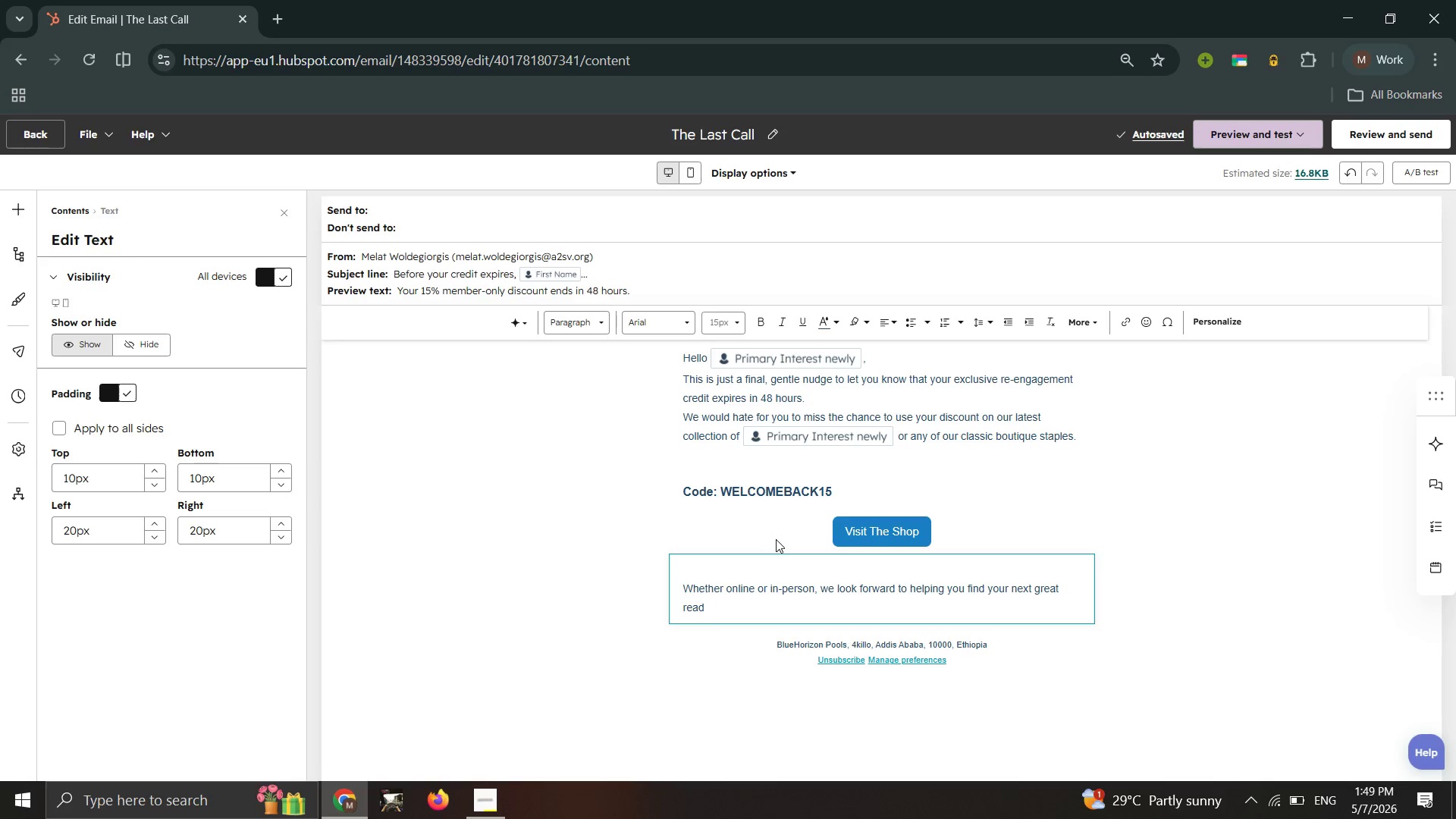 
wait(37.25)
 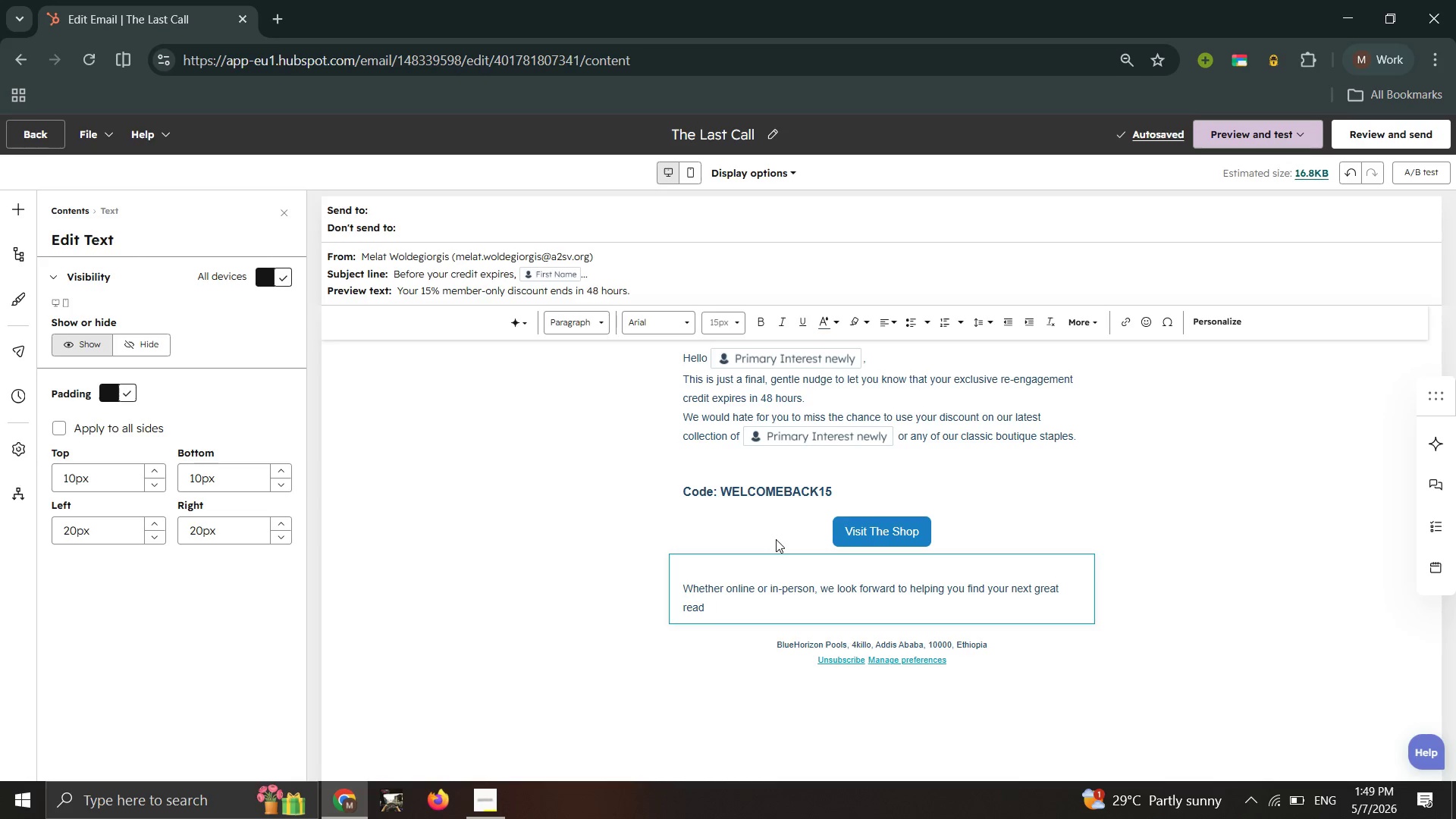 
type( or writing essential very soon)
 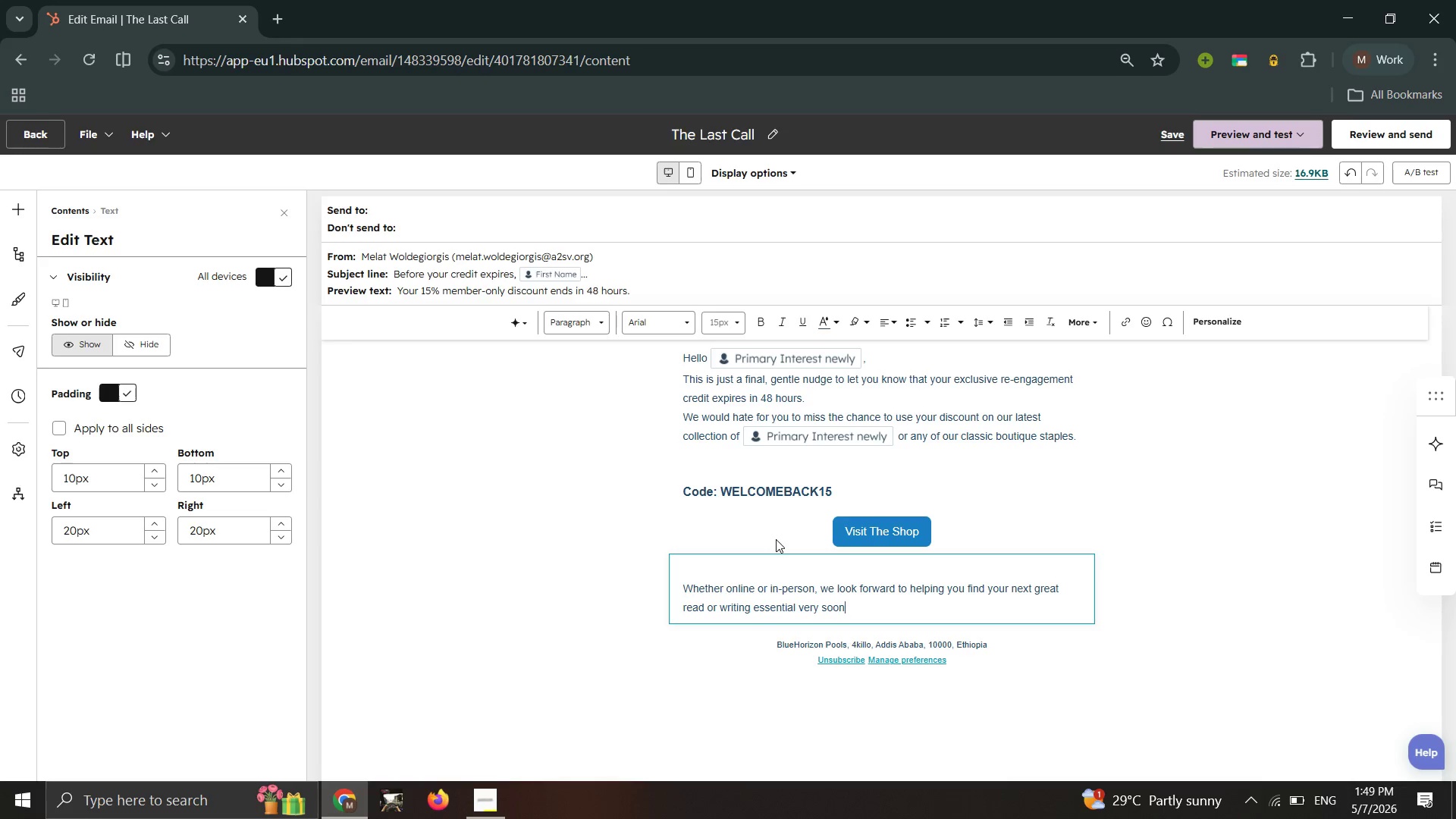 
key(Period)
 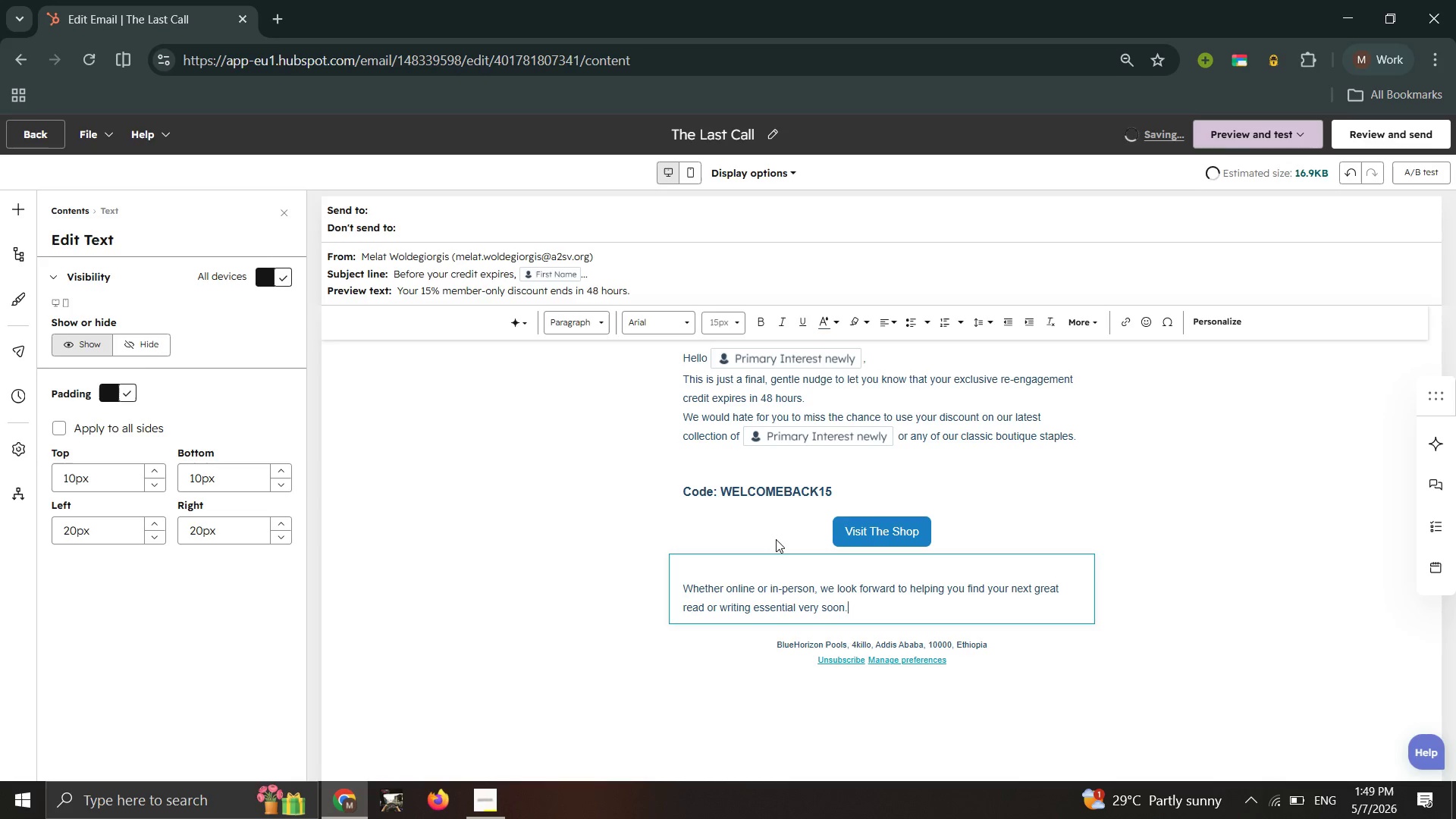 
key(Enter)
 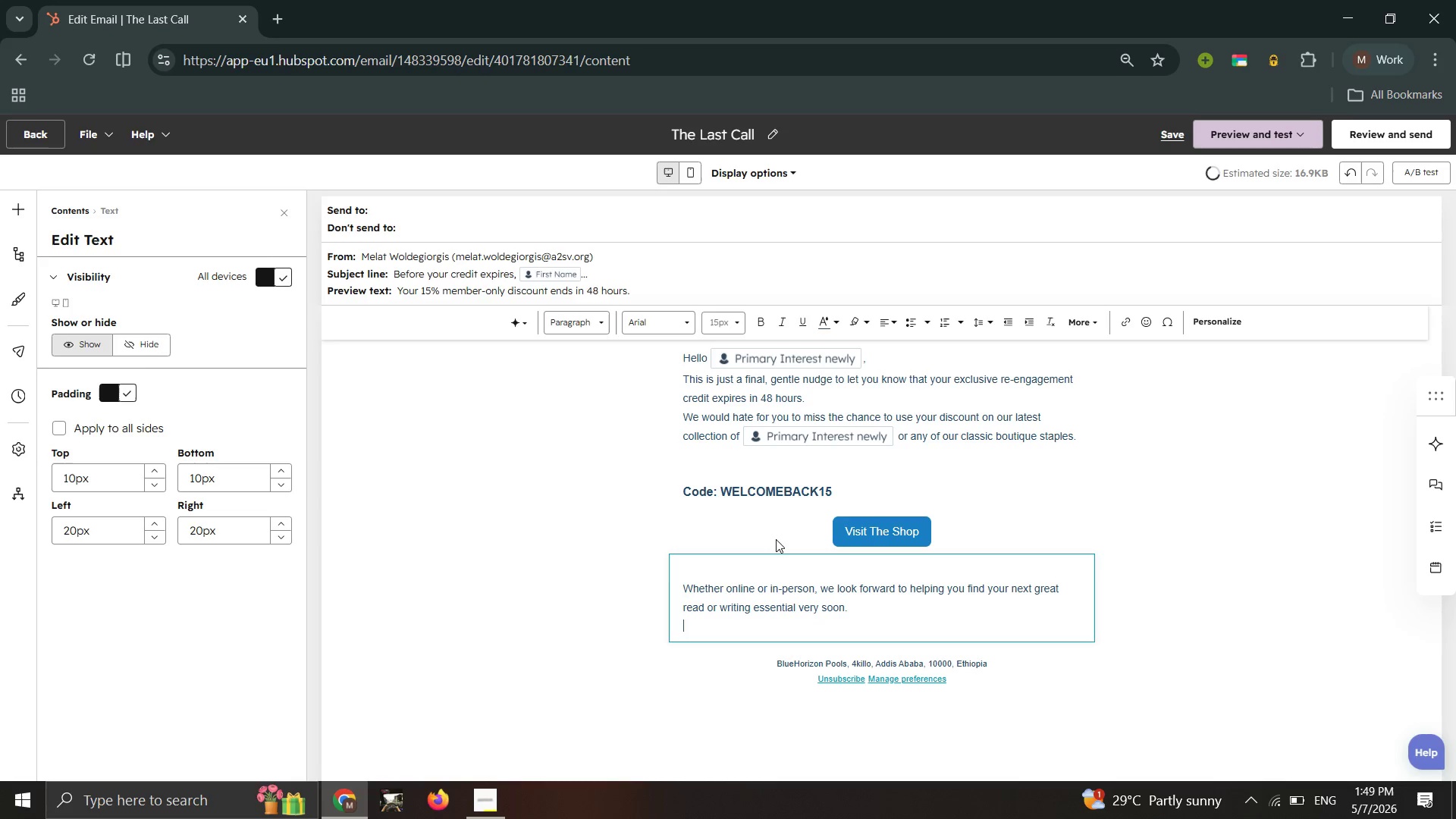 
key(Enter)
 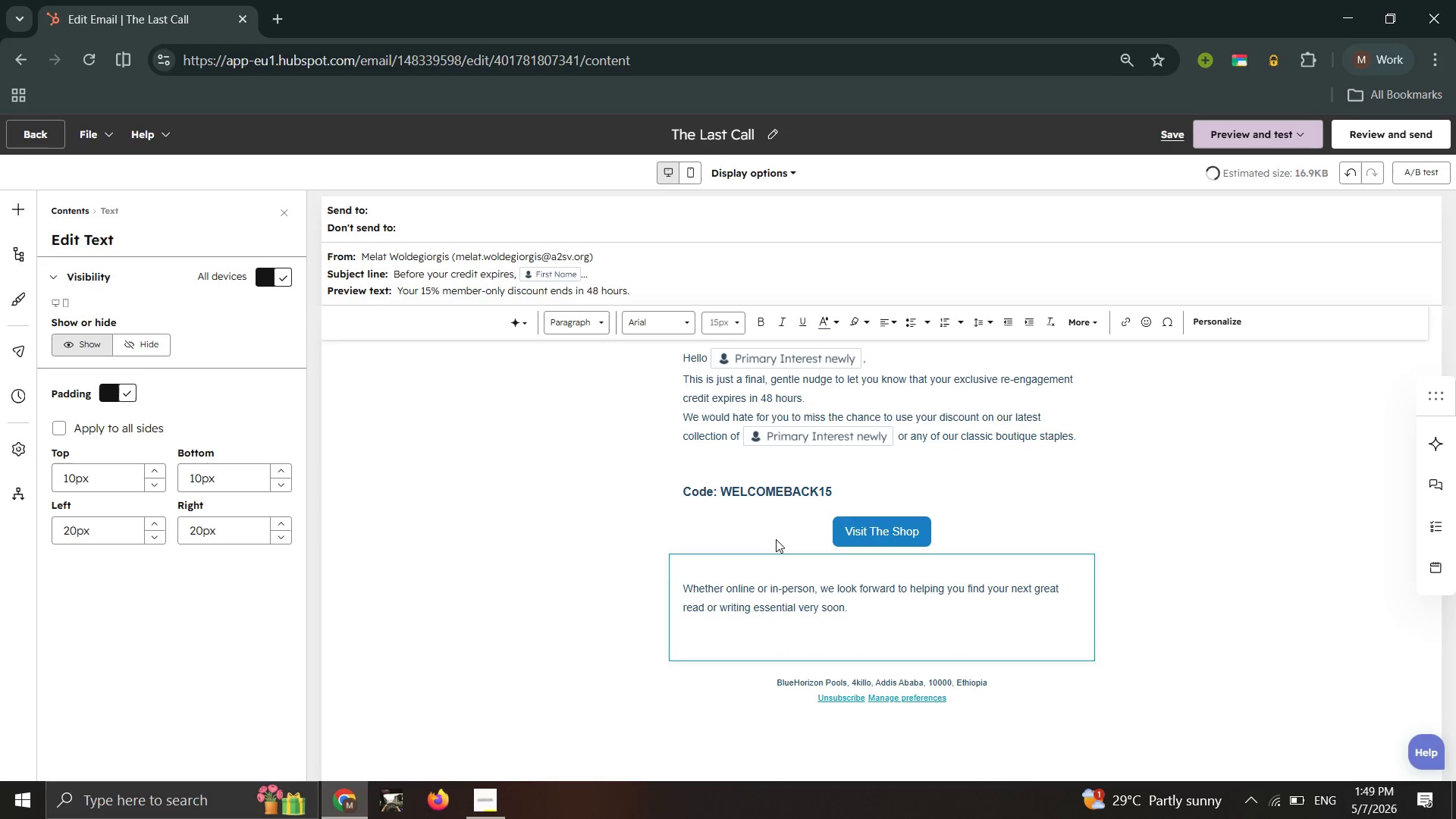 
type(Best regards,)
key(Backspace)
type(,)
 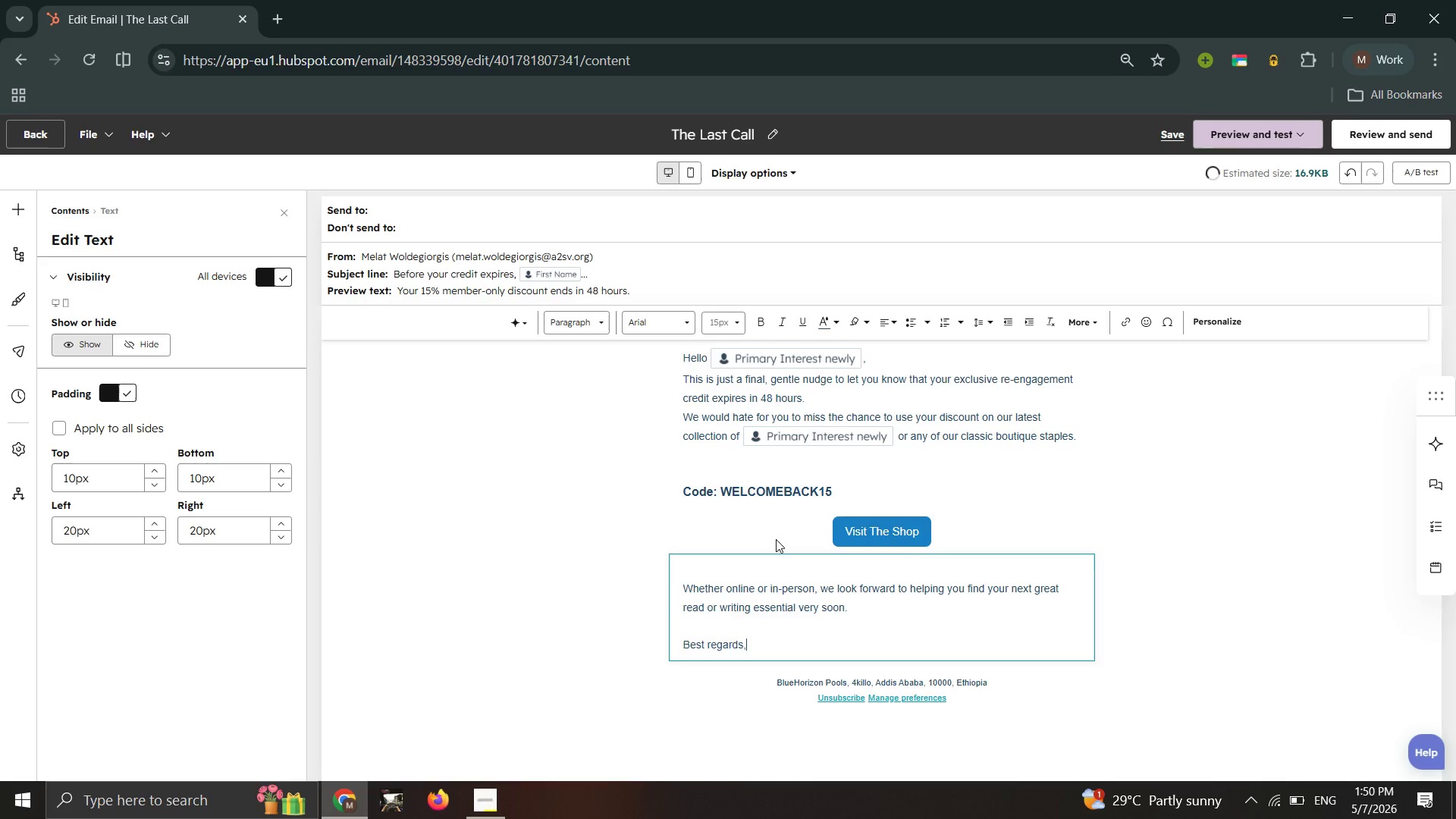 
key(Enter)
 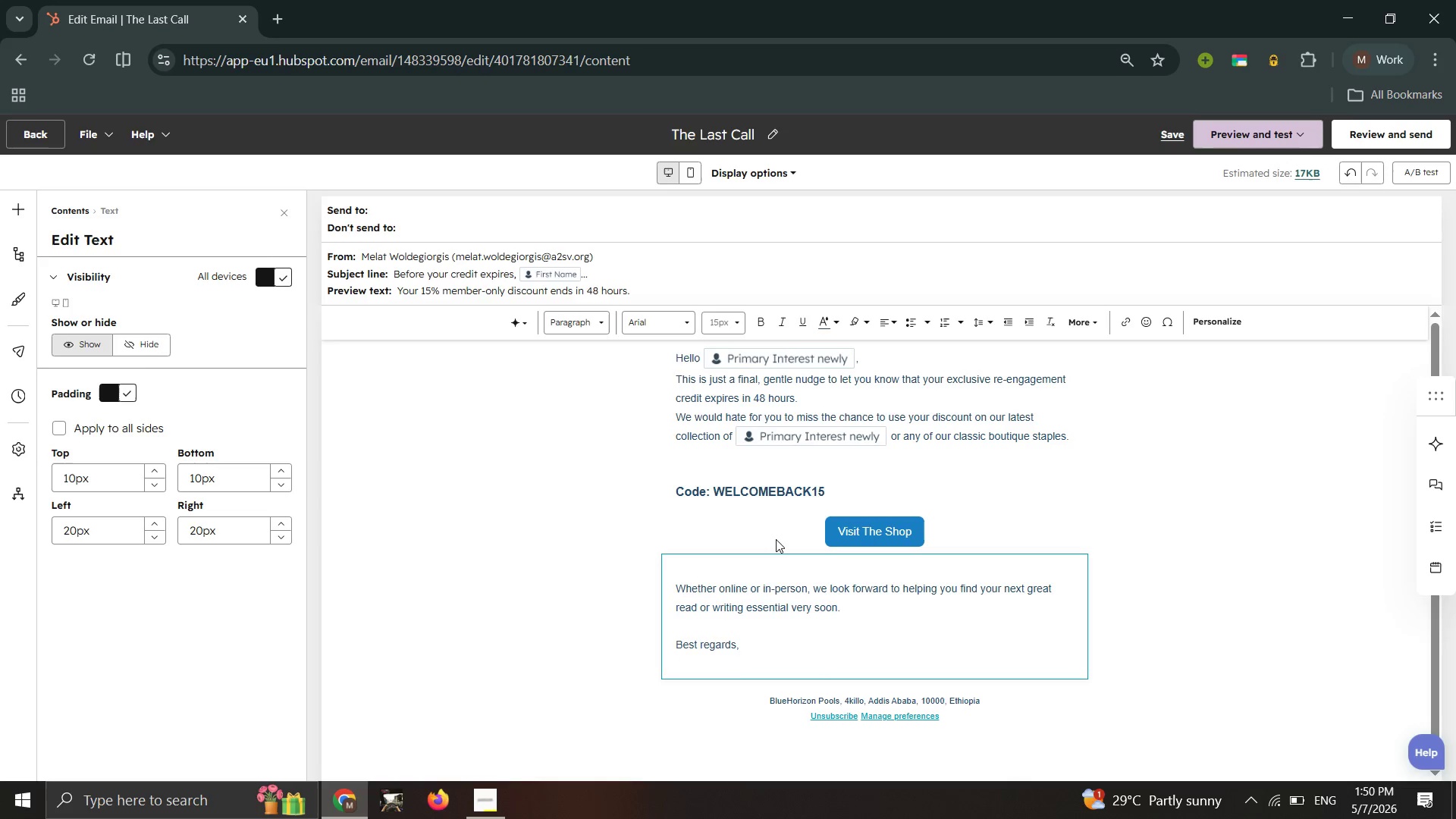 
type(The Quill 7)
key(Backspace)
type(6)
key(Backspace)
type(^)
key(Backspace)
type(&)
key(Backspace)
type(^)
key(Backspace)
type(& )
 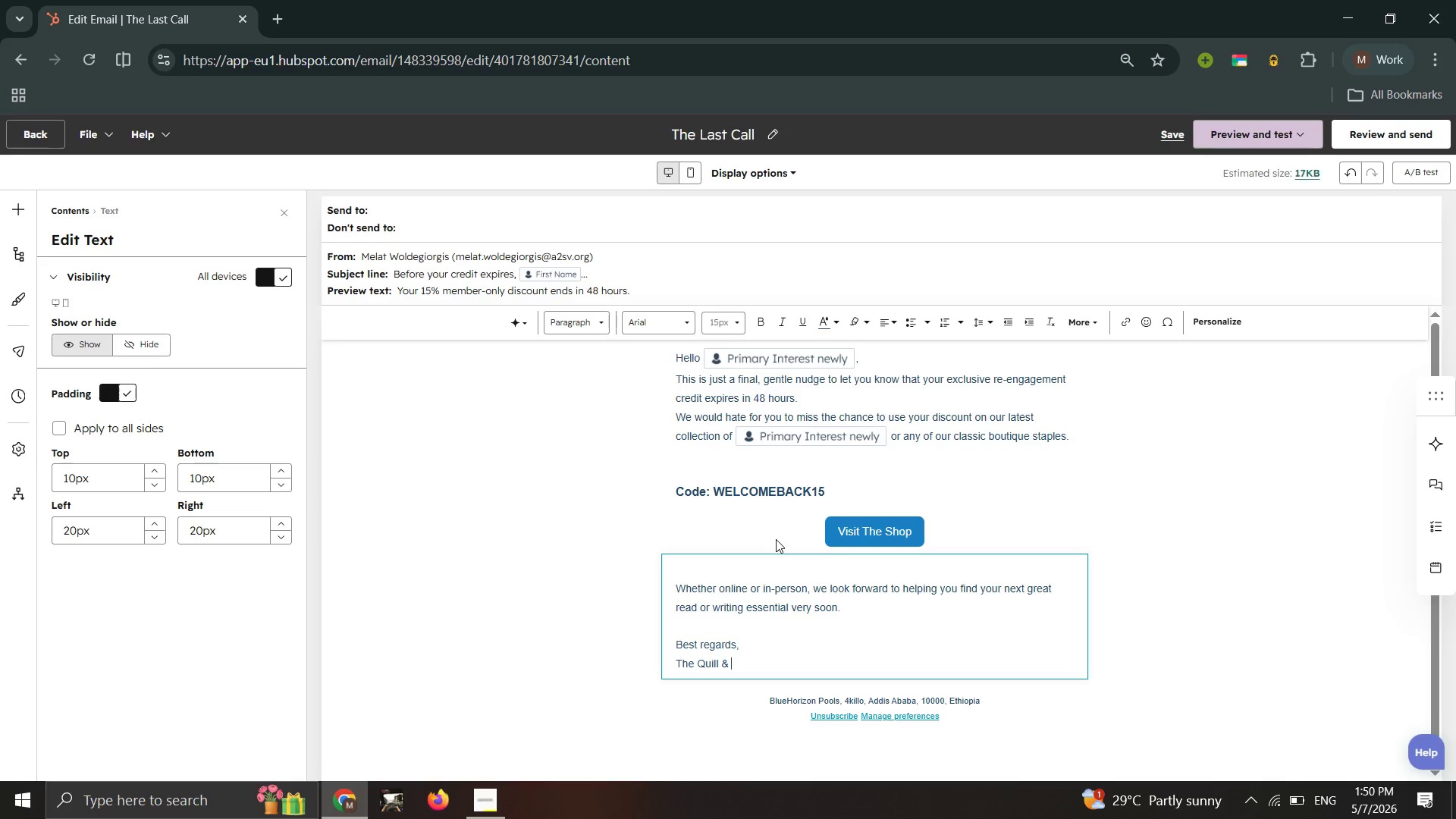 
hold_key(key=CapsLock, duration=3.09)
 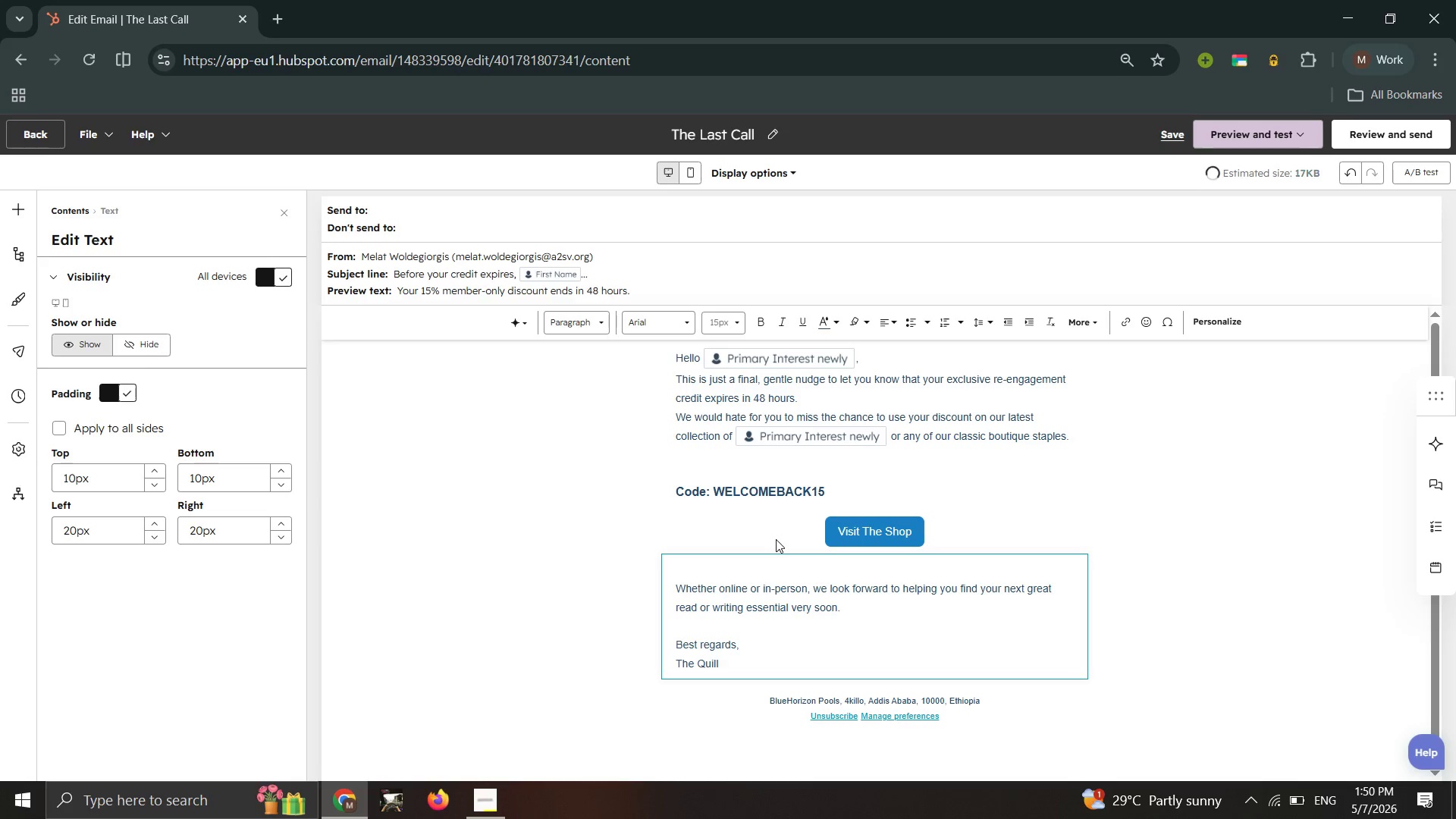 
type(Compass)
 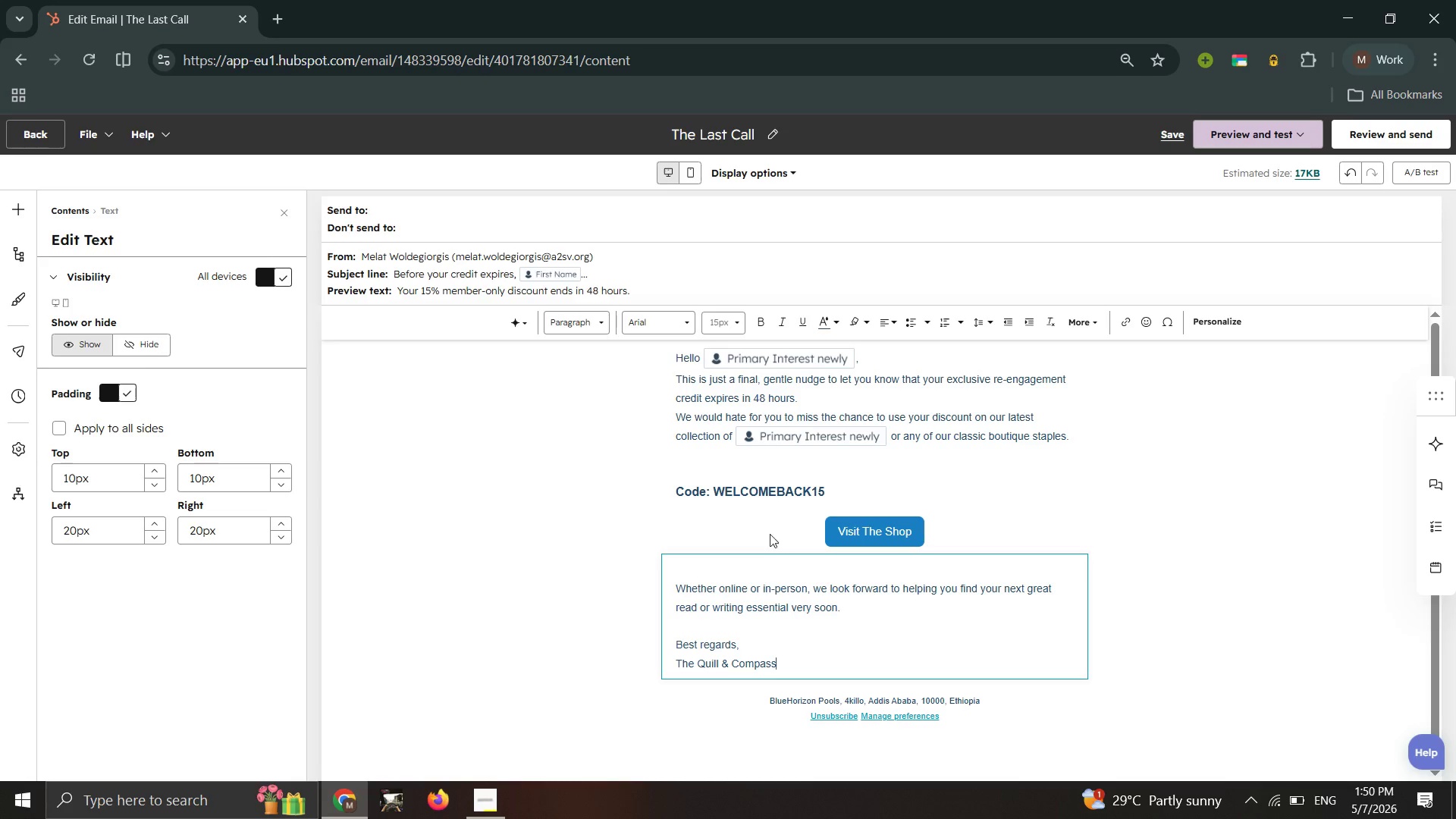 
left_click([431, 486])
 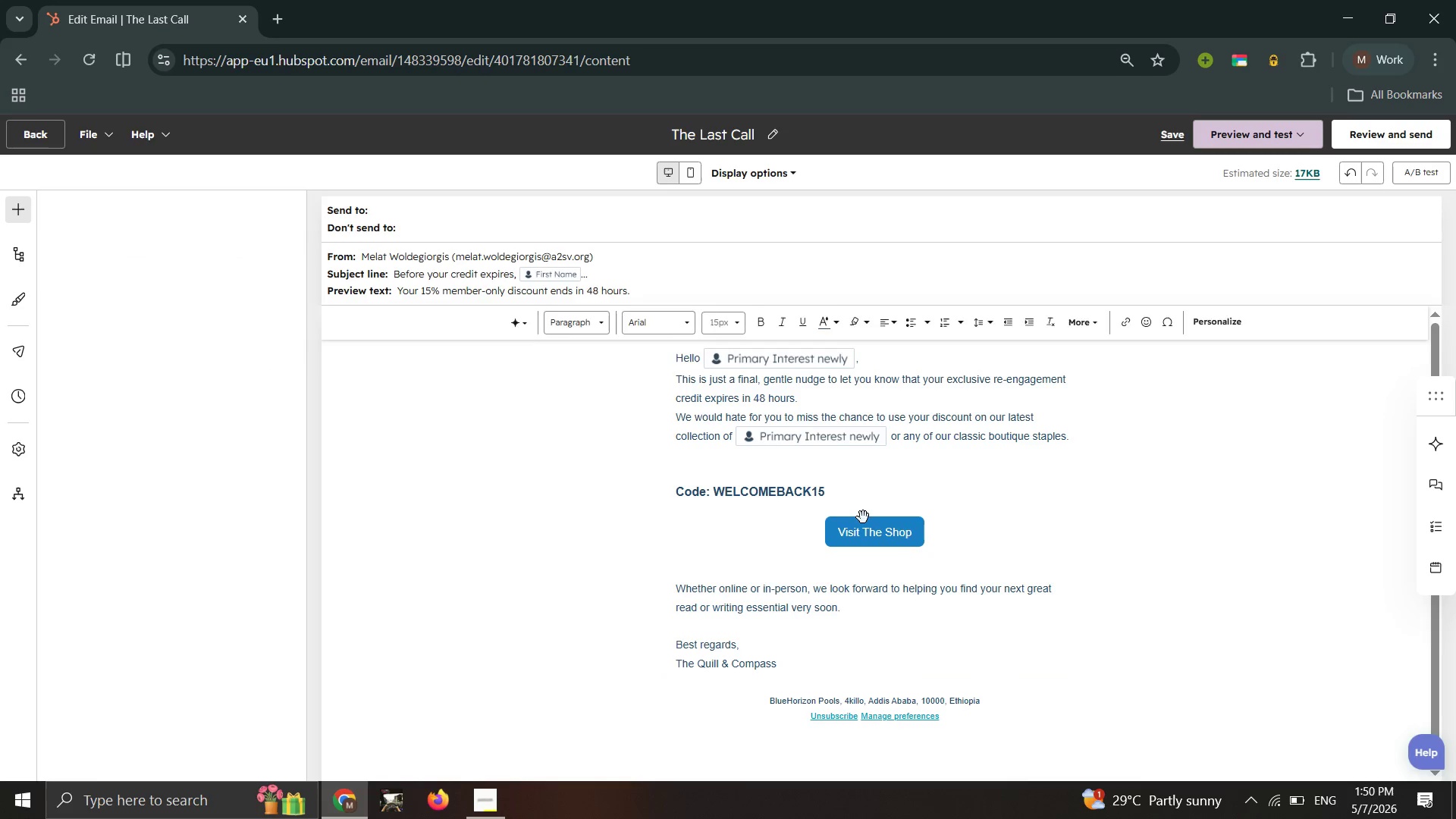 
scroll: coordinate [919, 526], scroll_direction: up, amount: 2.0
 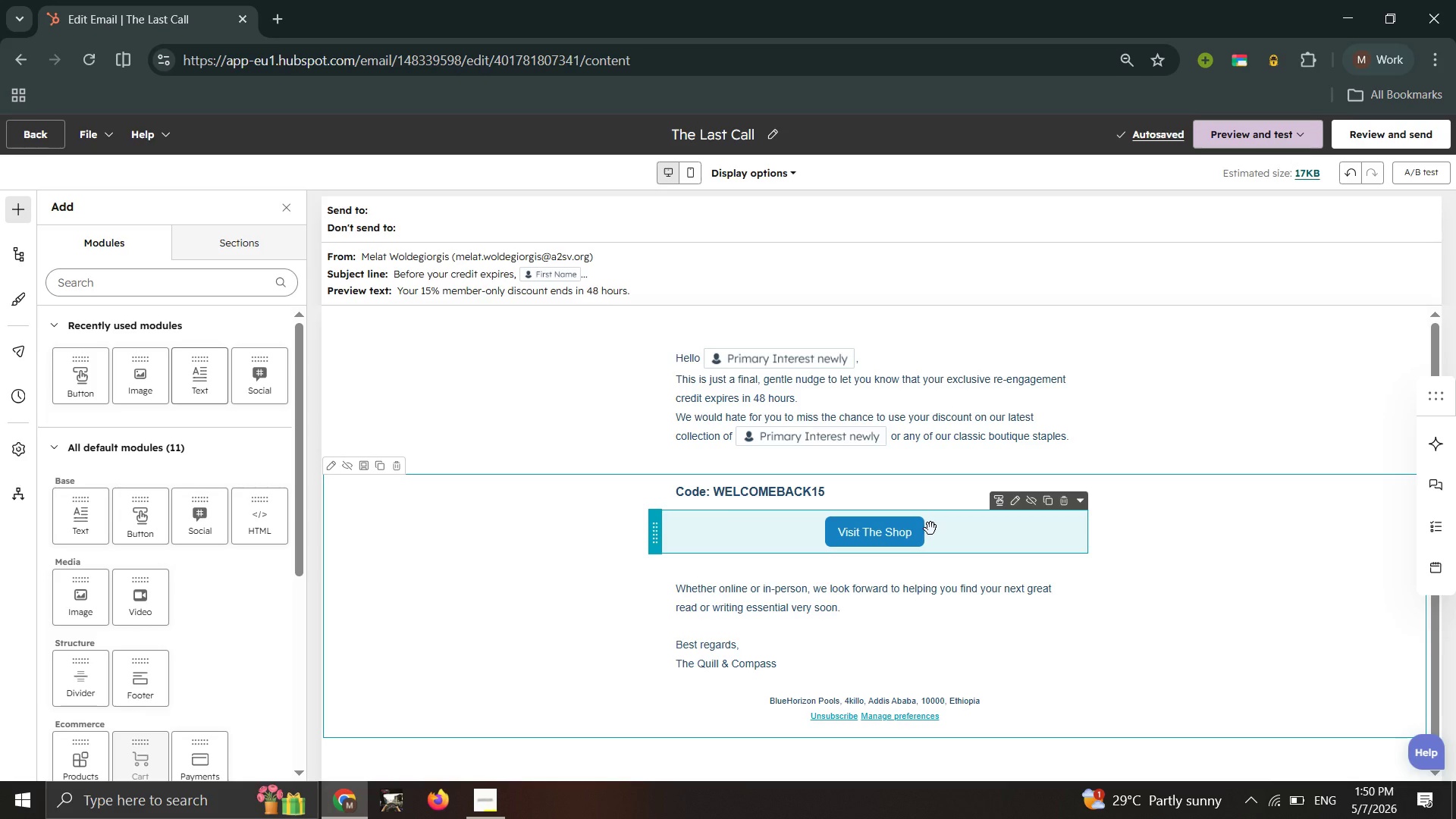 
wait(18.18)
 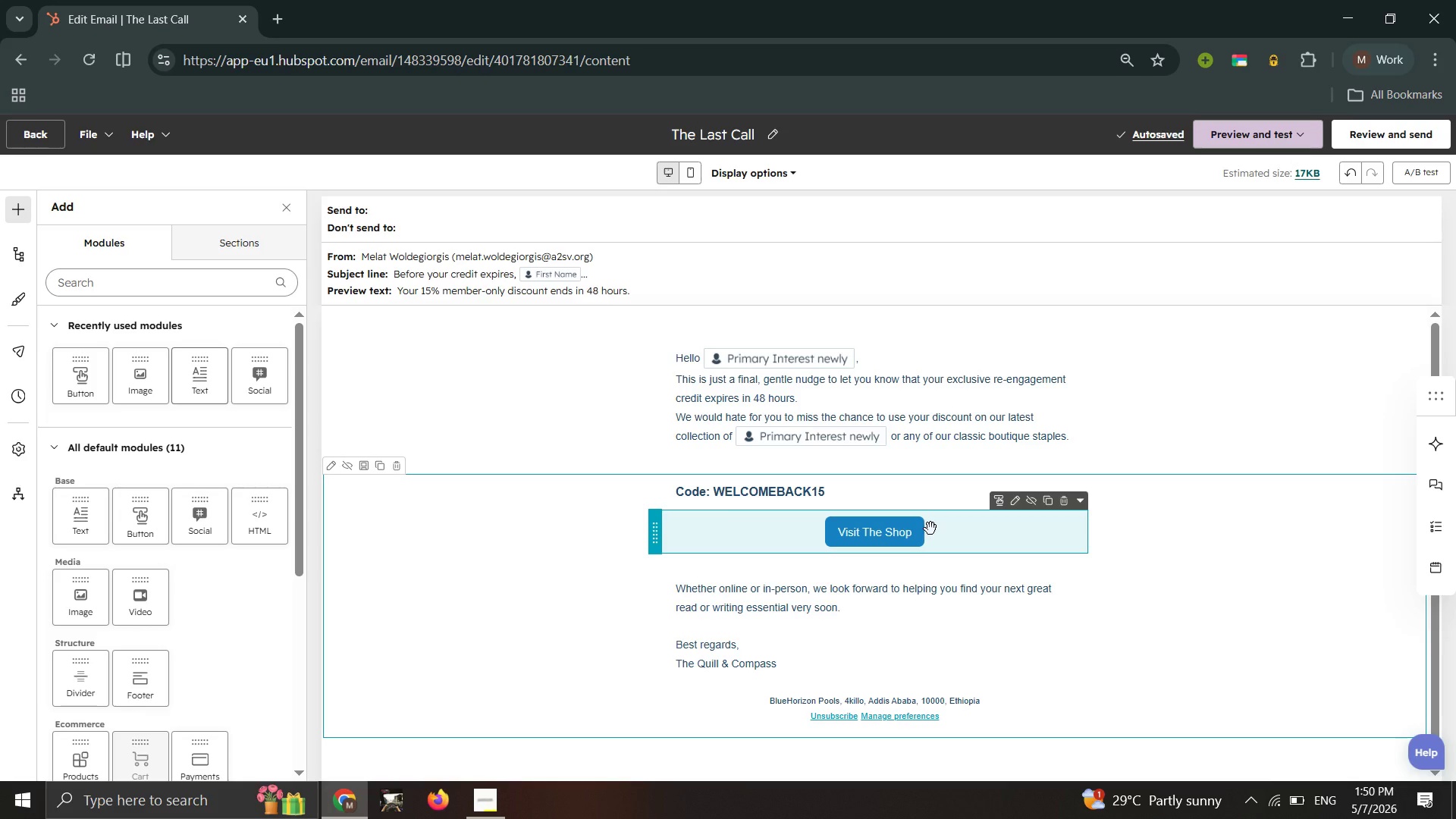 
left_click([1263, 133])
 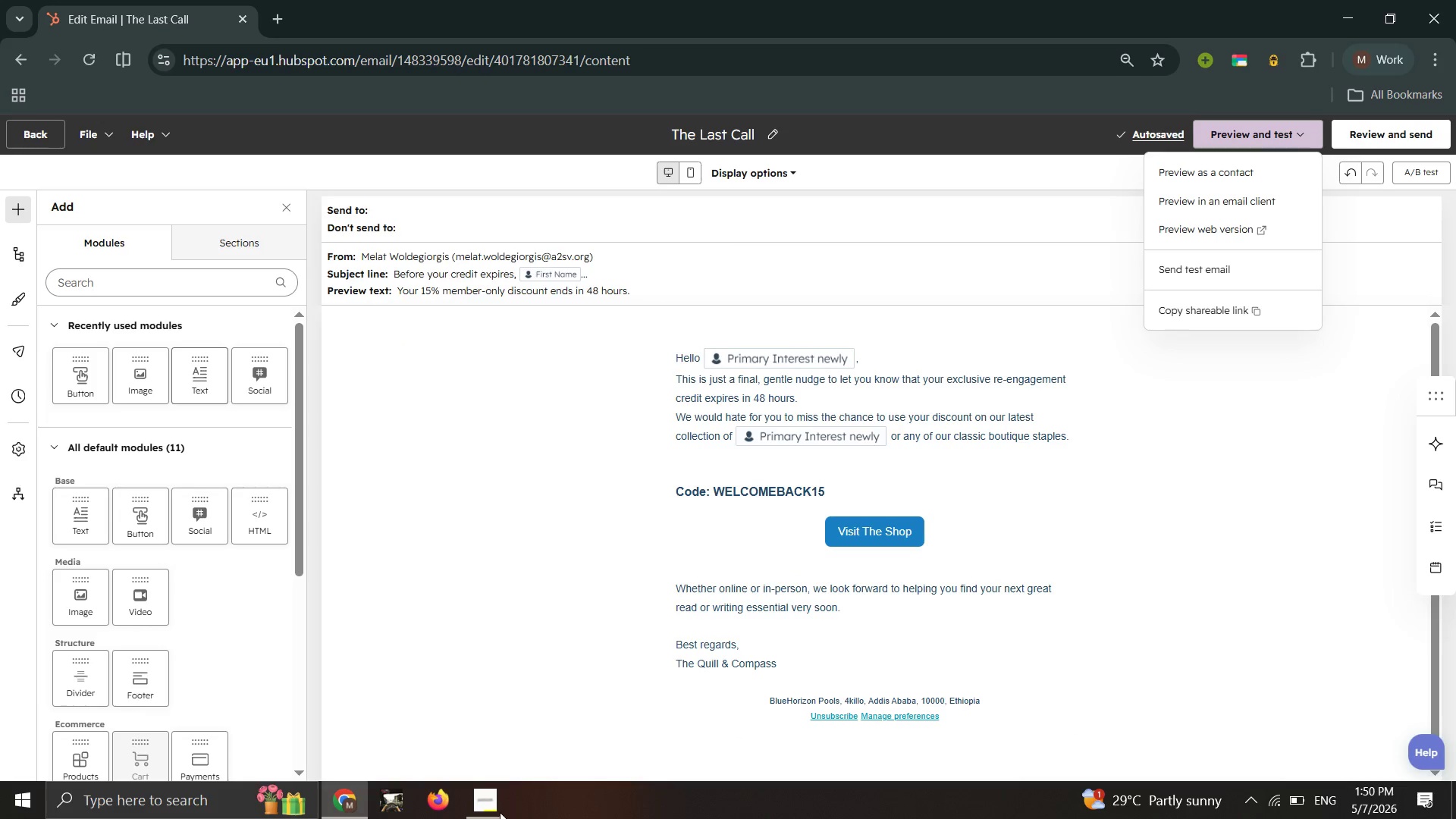 
left_click([469, 814])